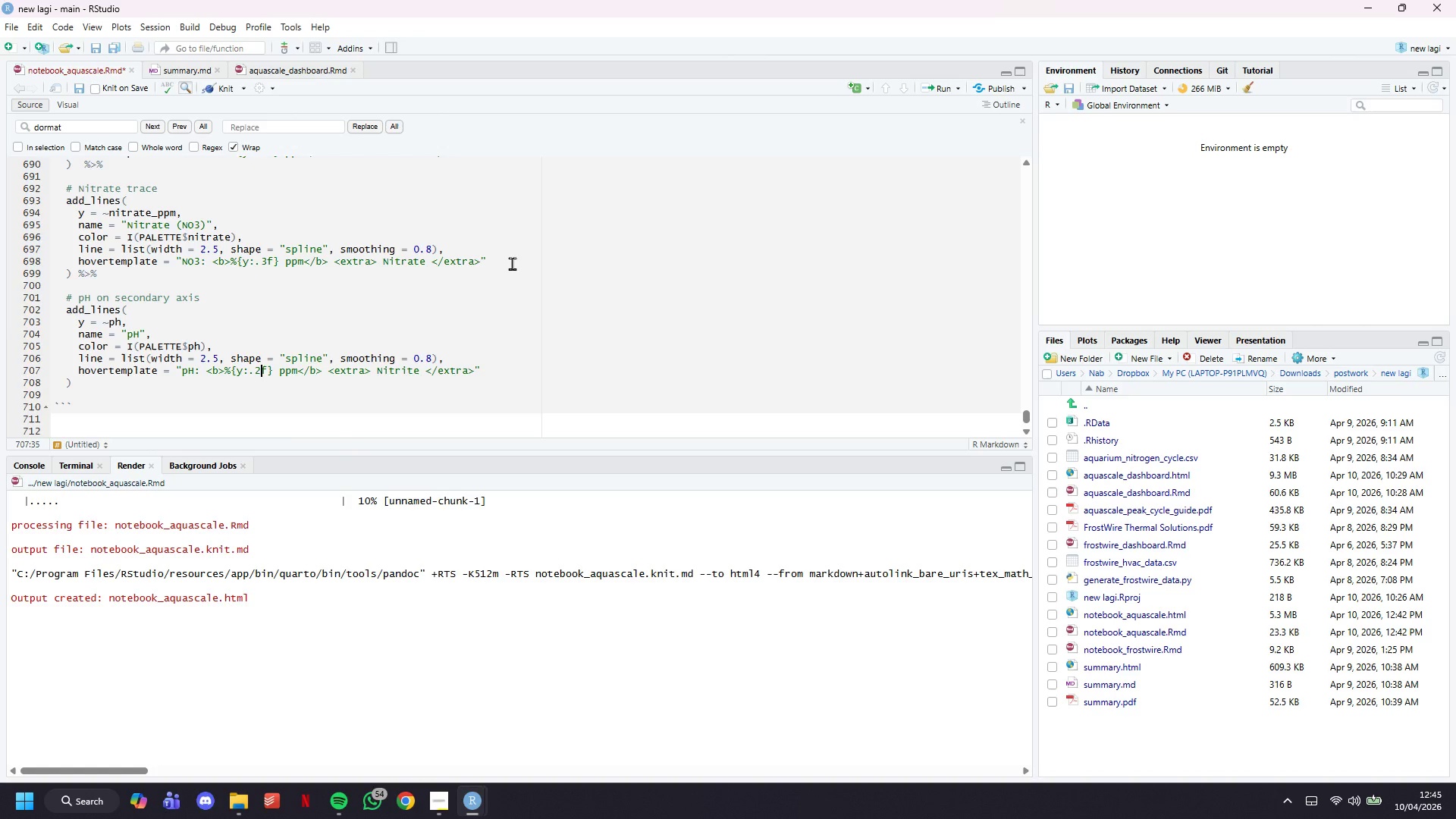 
hold_key(key=ArrowRight, duration=0.62)
 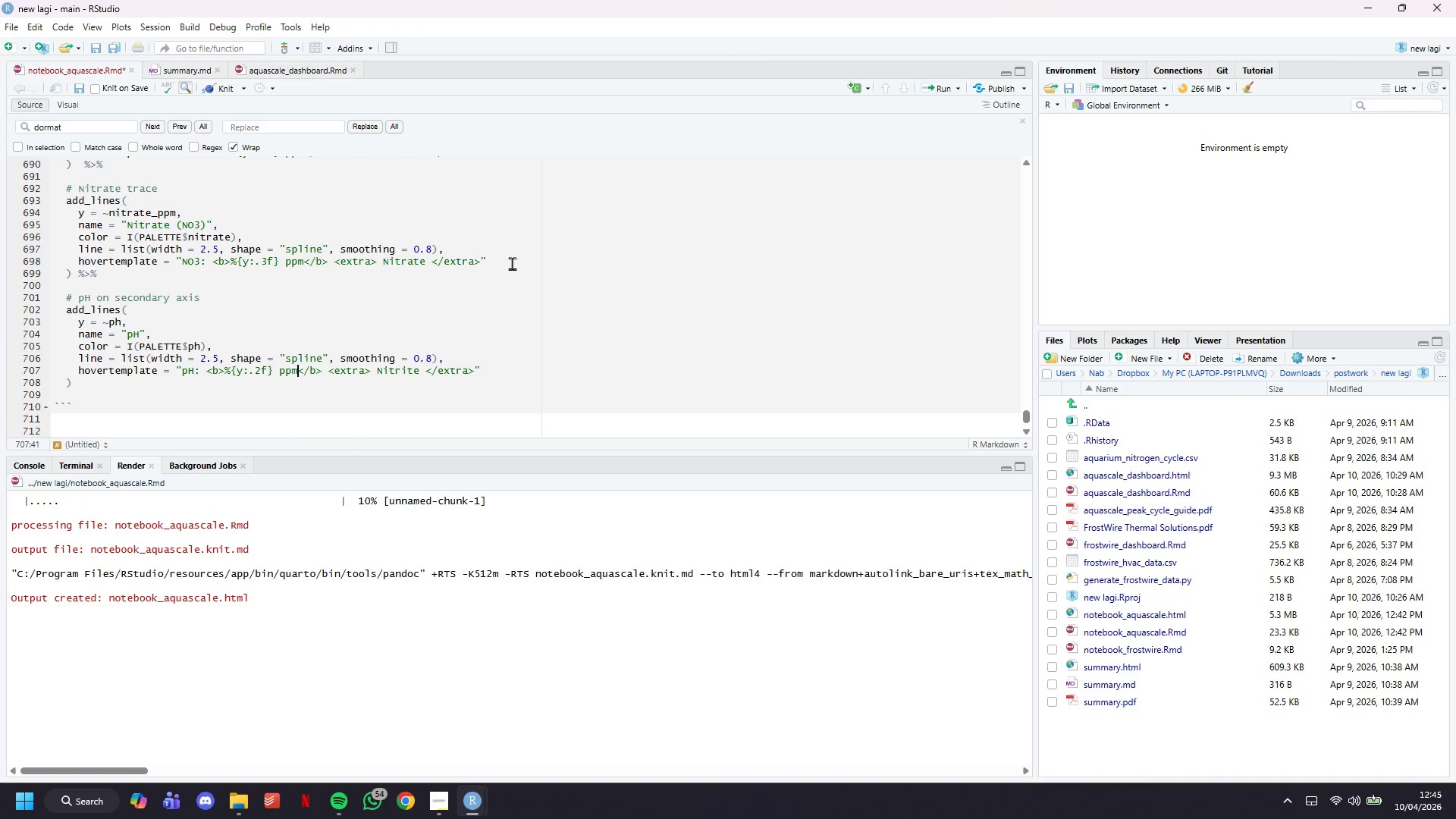 
key(ArrowRight)
 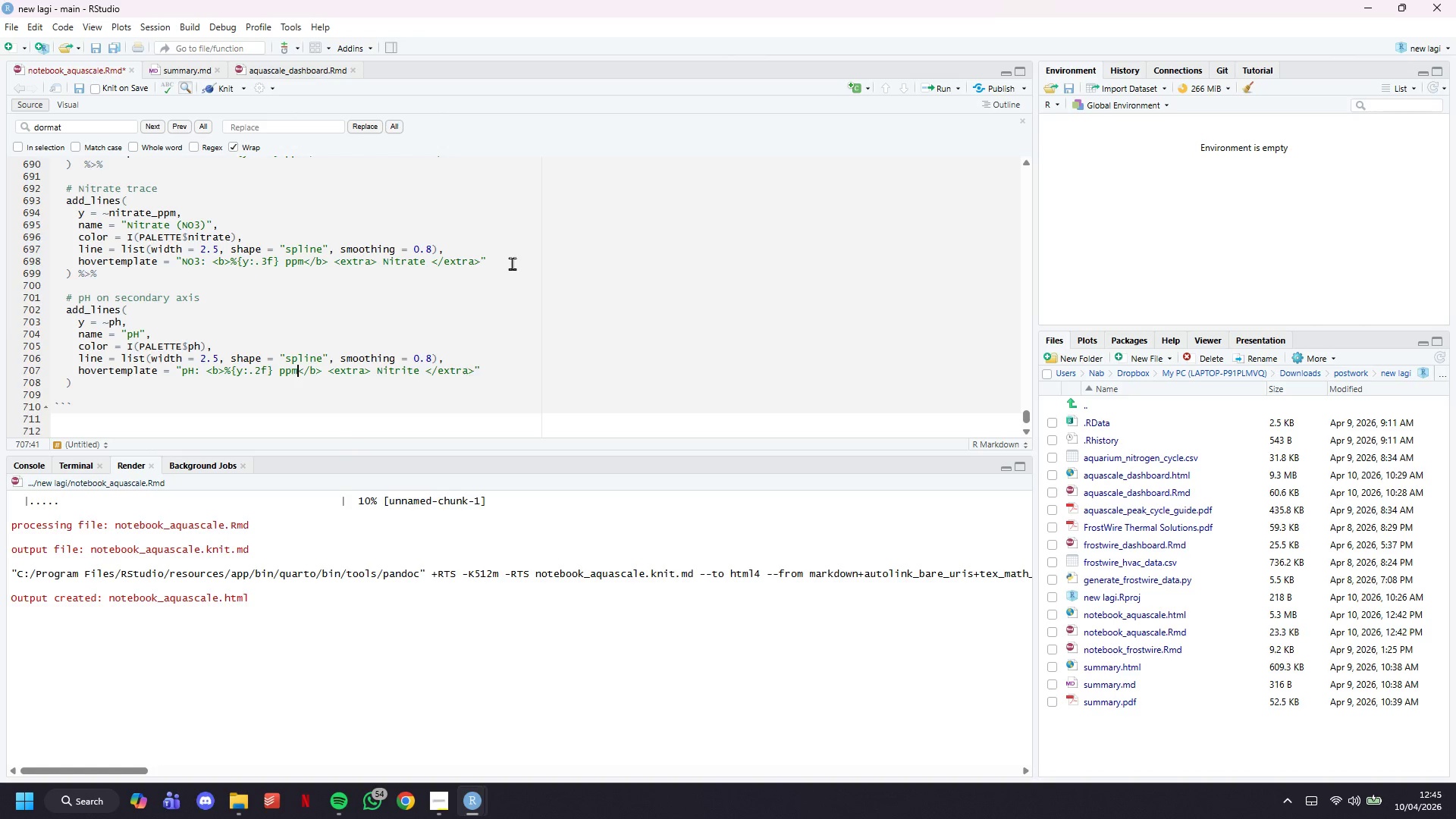 
key(Backspace)
 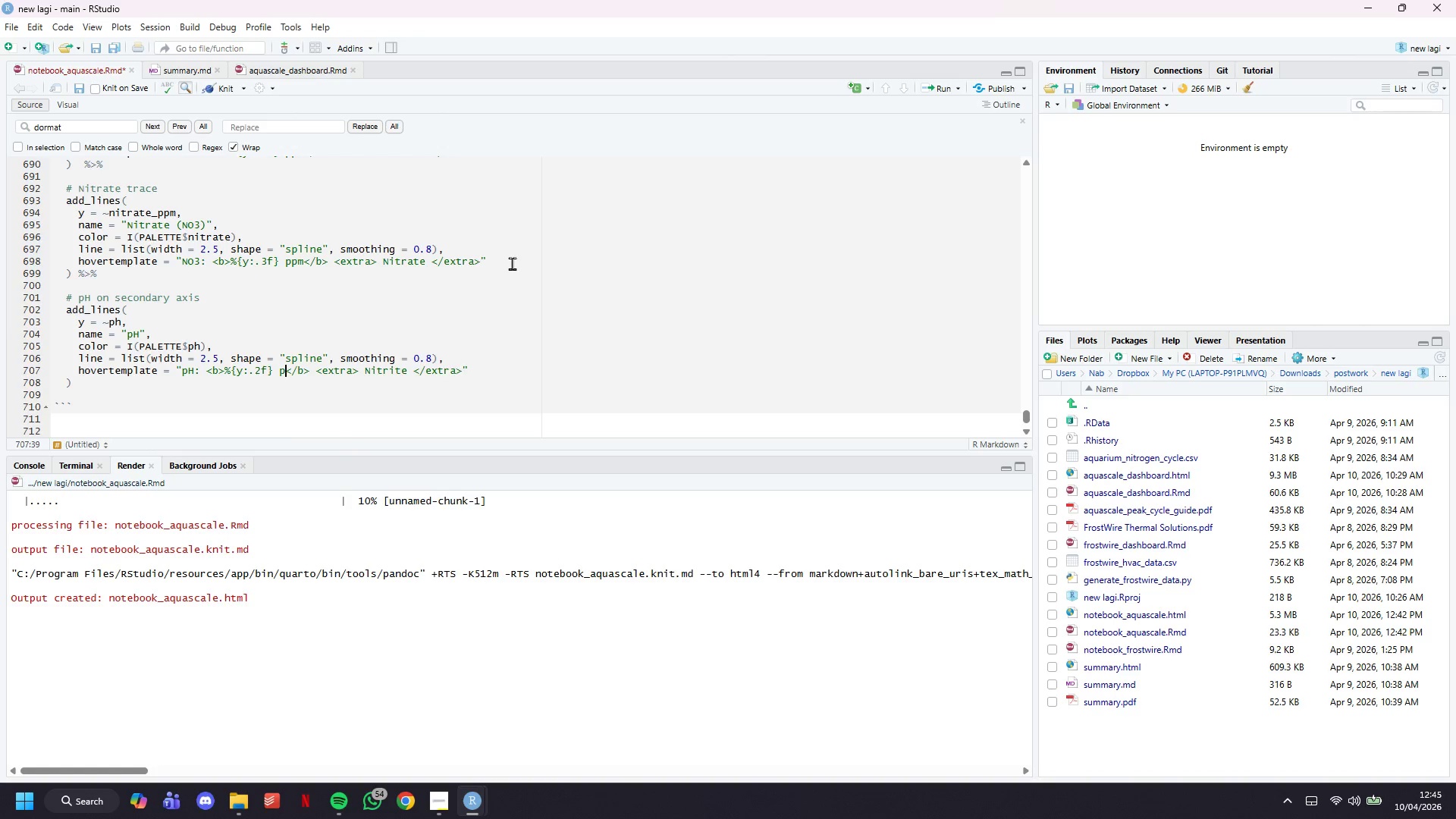 
key(Backspace)
 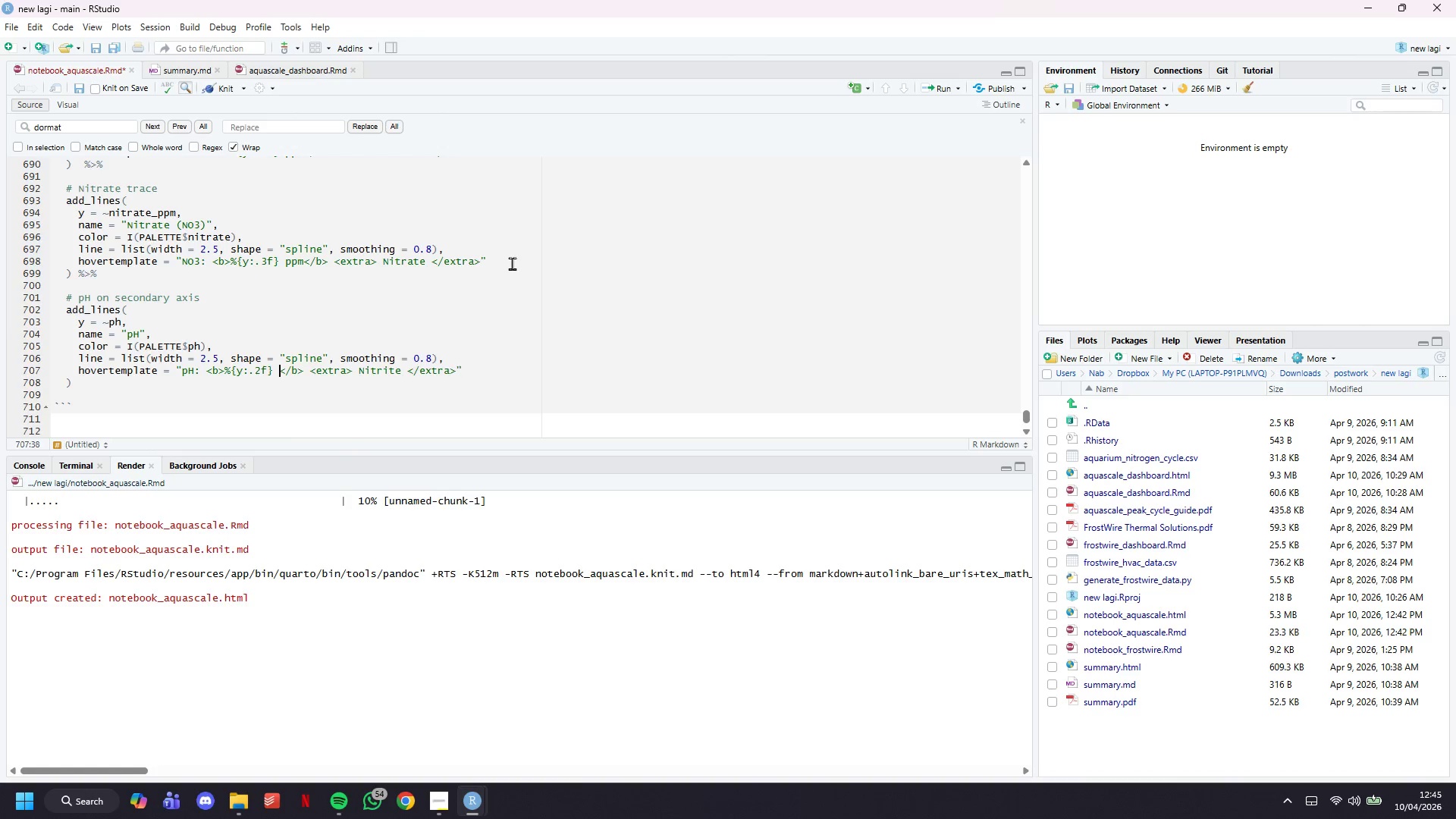 
key(Backspace)
 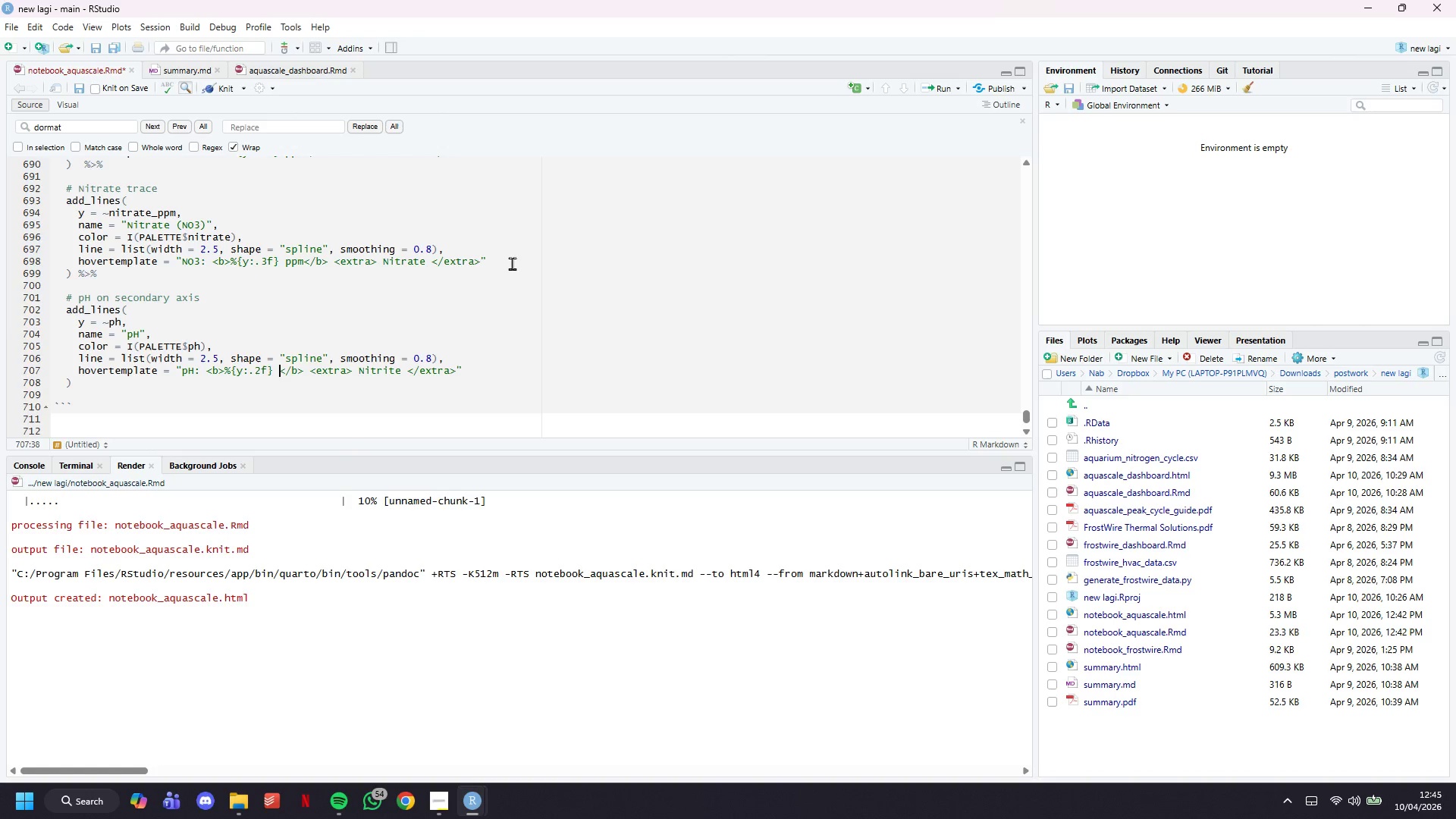 
hold_key(key=ArrowRight, duration=1.05)
 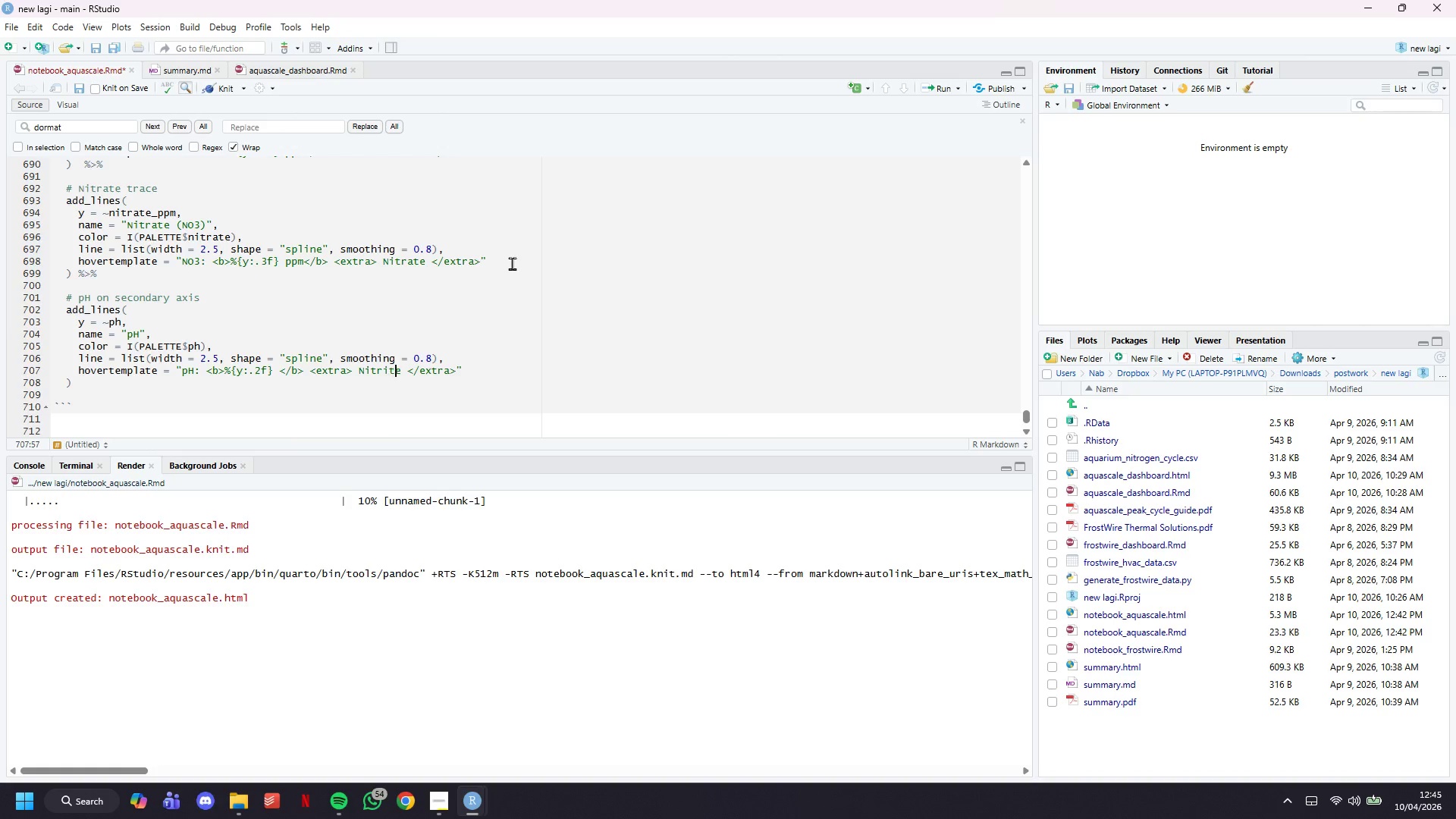 
key(ArrowRight)
 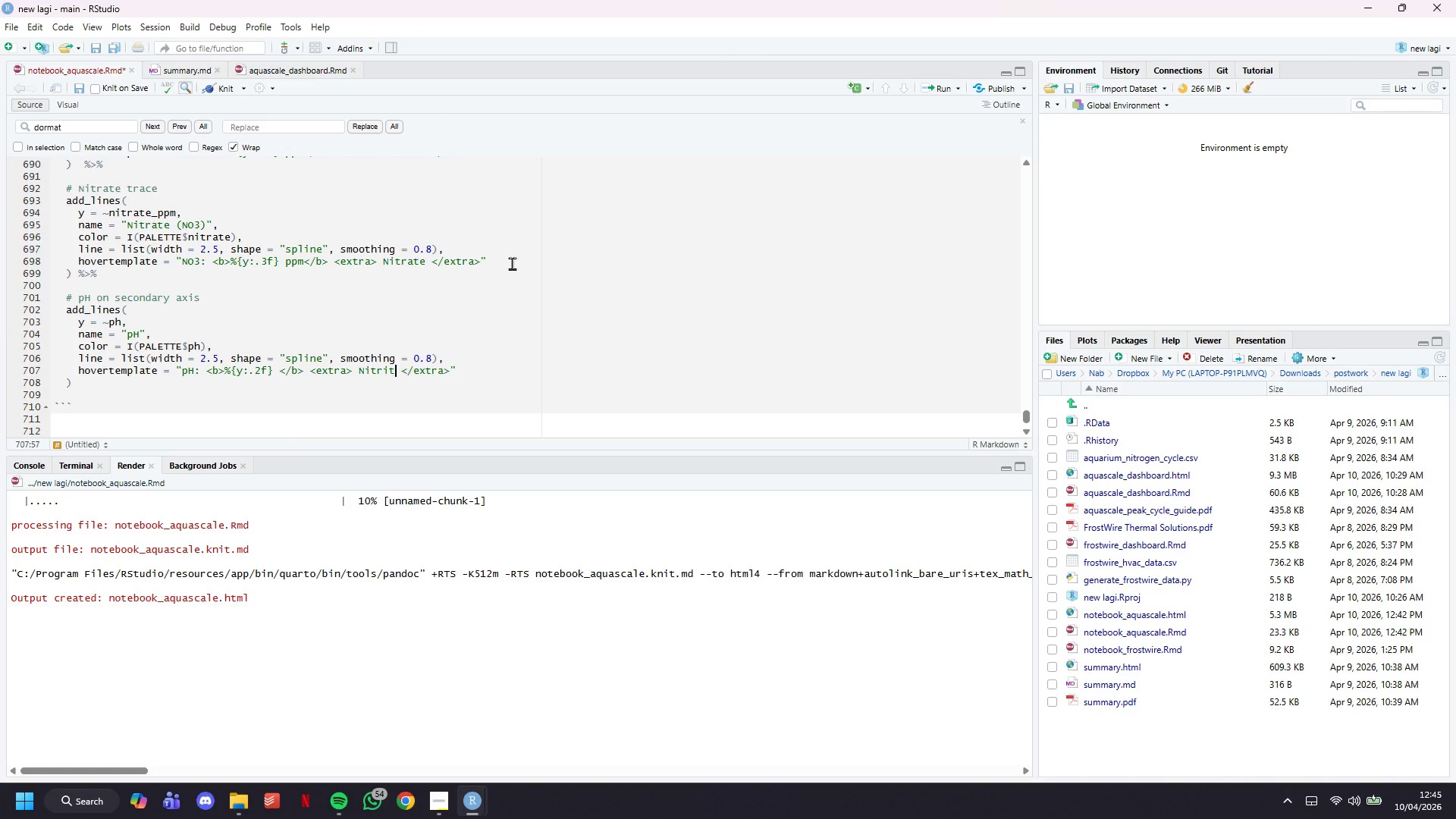 
hold_key(key=Backspace, duration=0.56)
 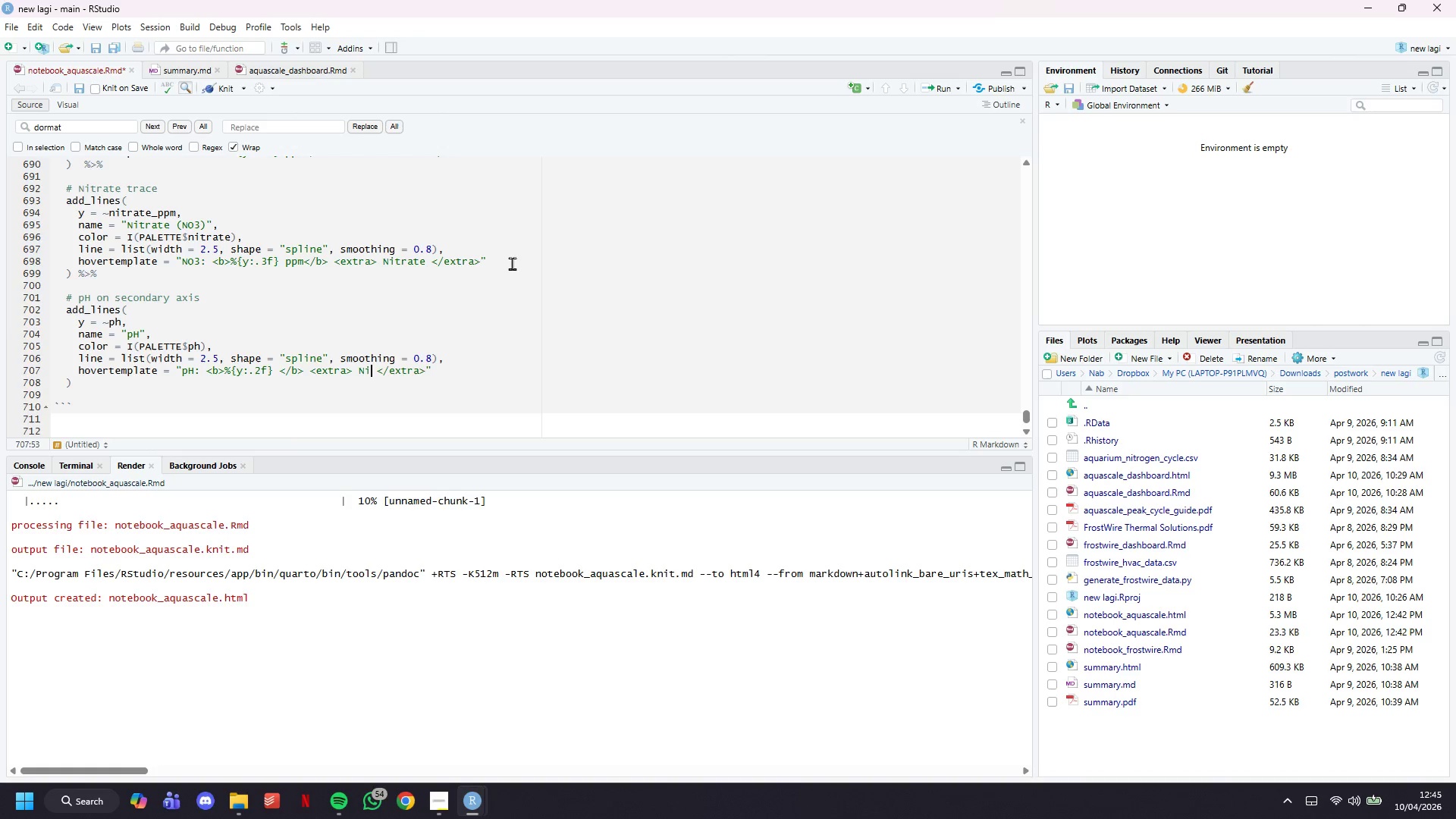 
key(Backspace)
 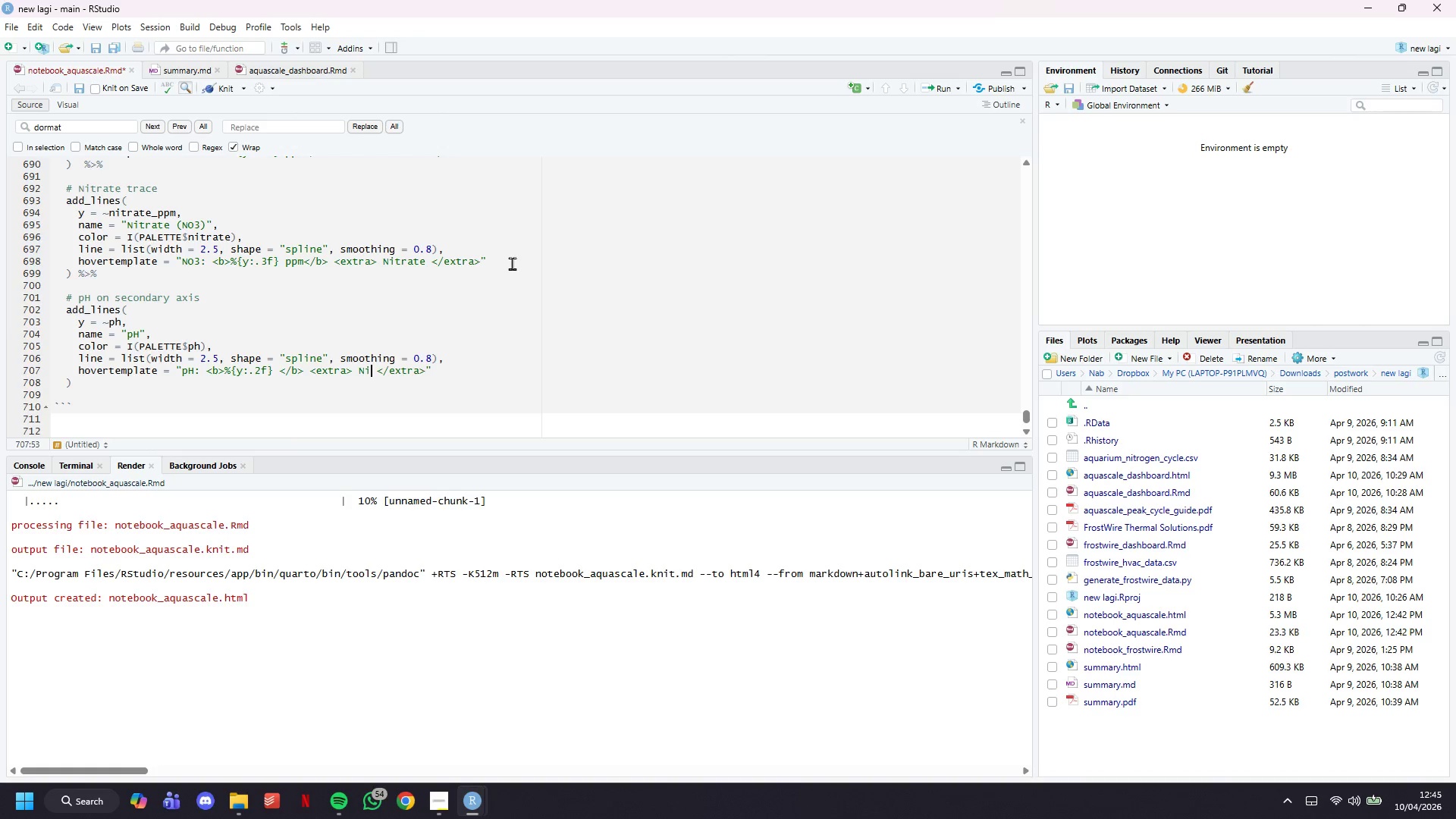 
key(Backspace)
 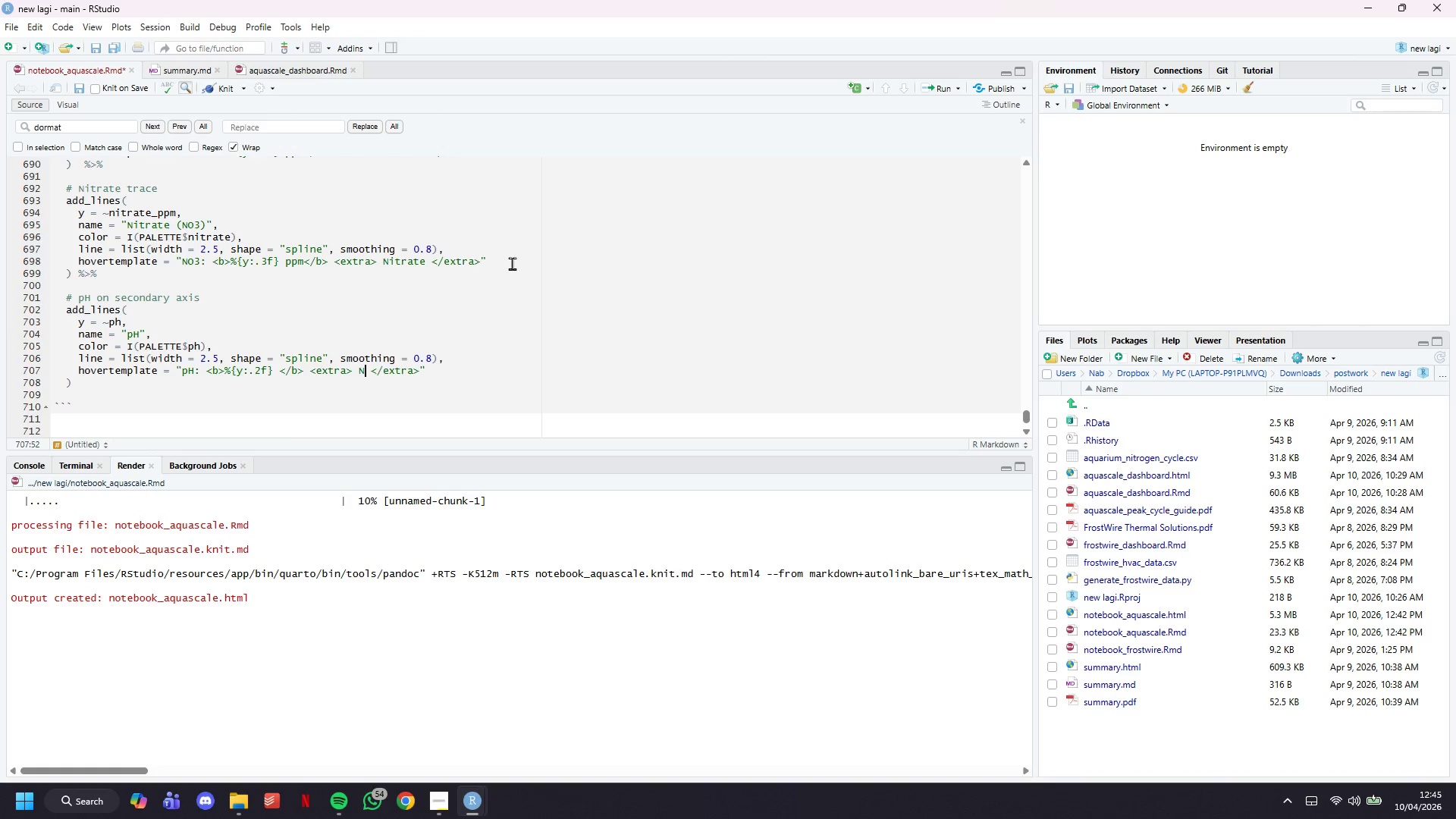 
key(Backspace)
 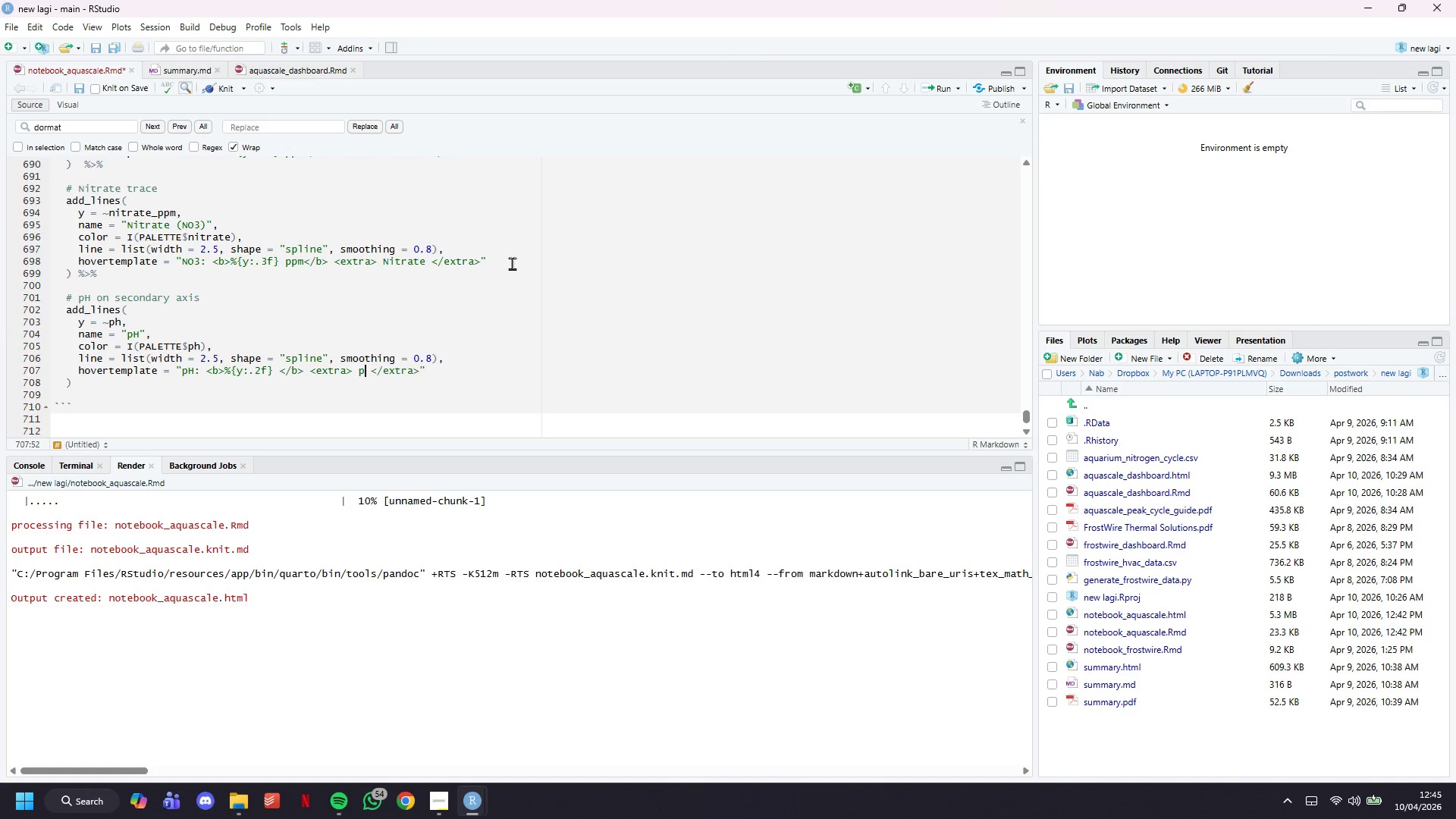 
key(P)
 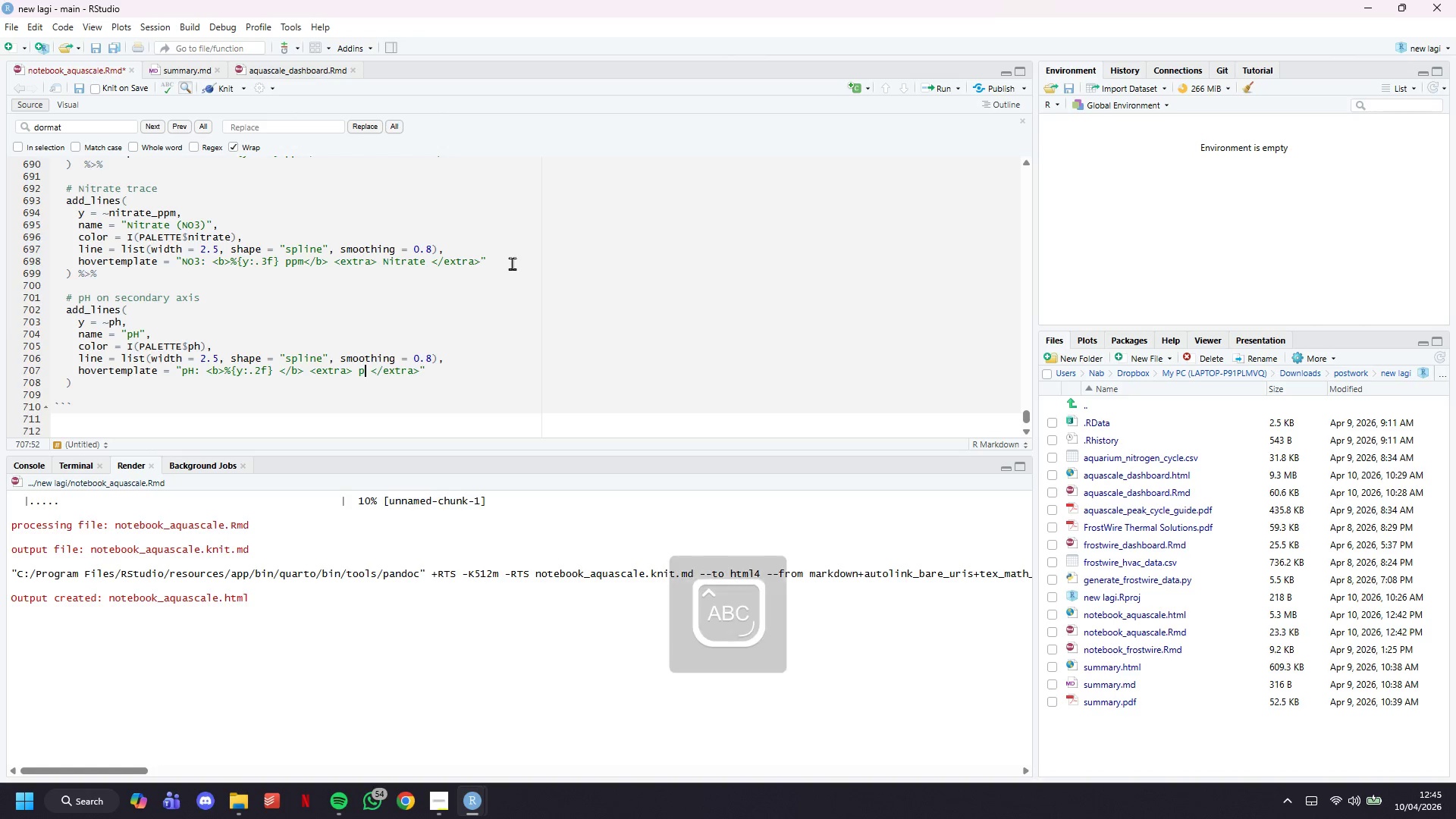 
key(CapsLock)
 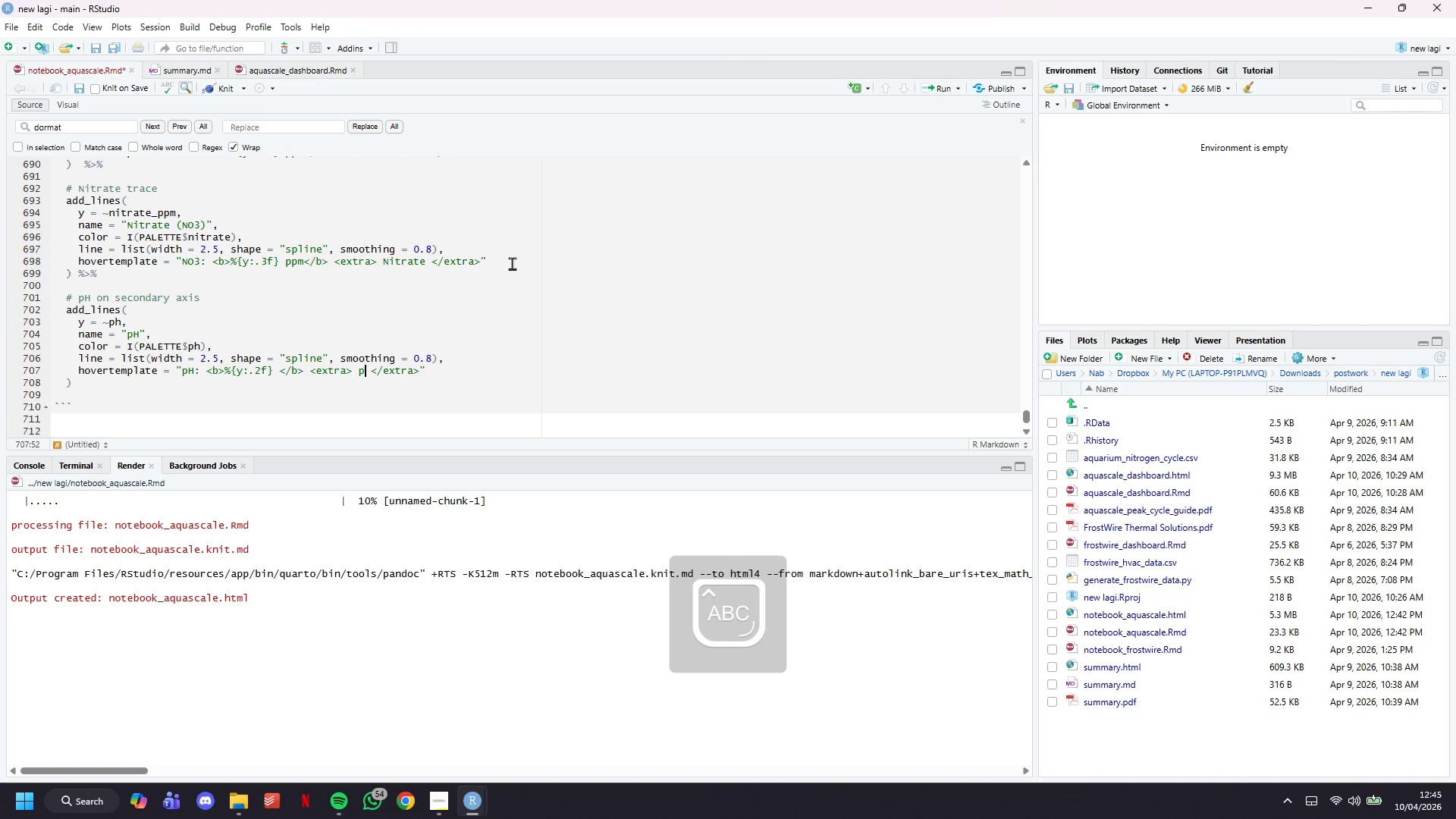 
key(H)
 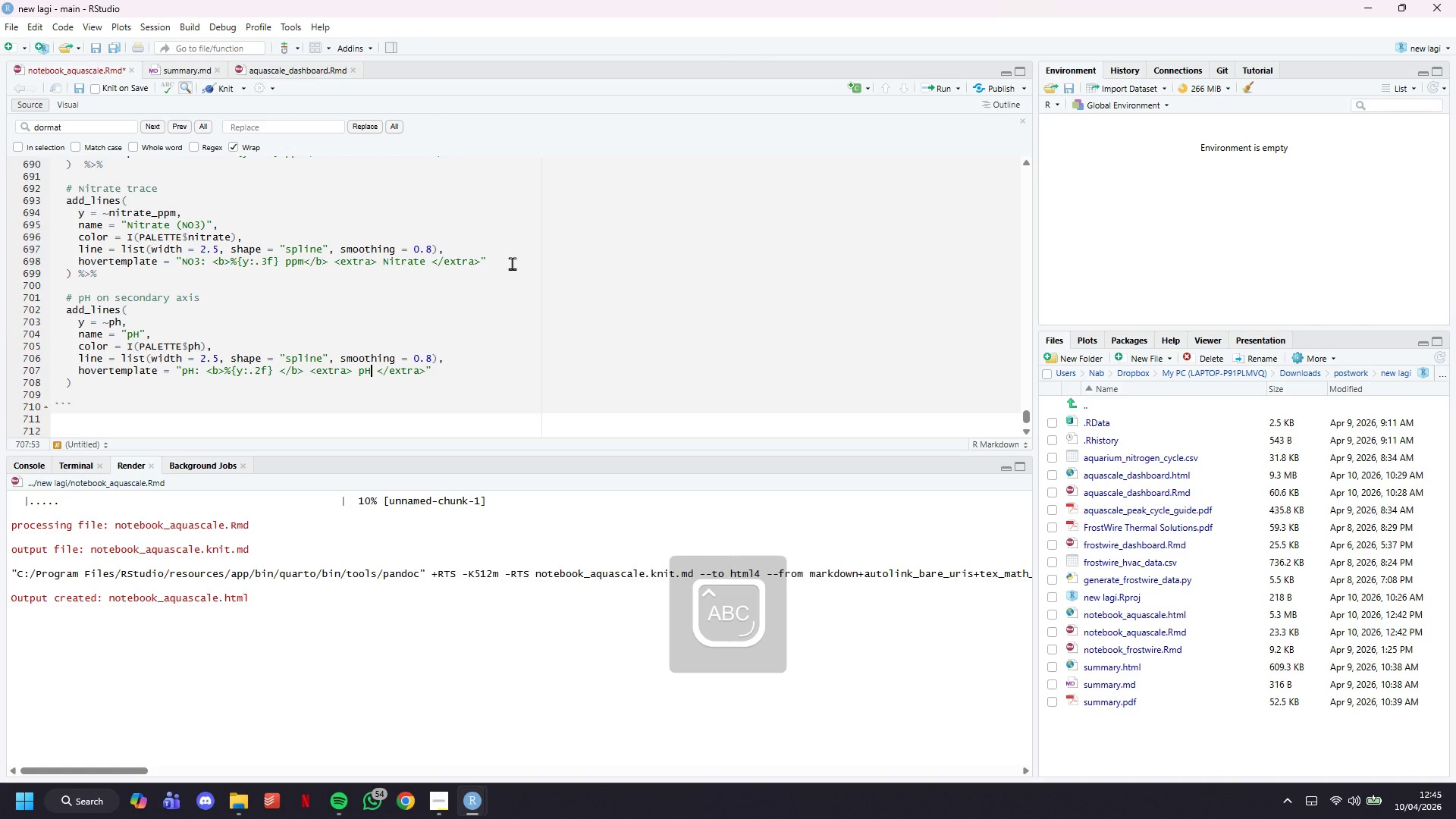 
key(CapsLock)
 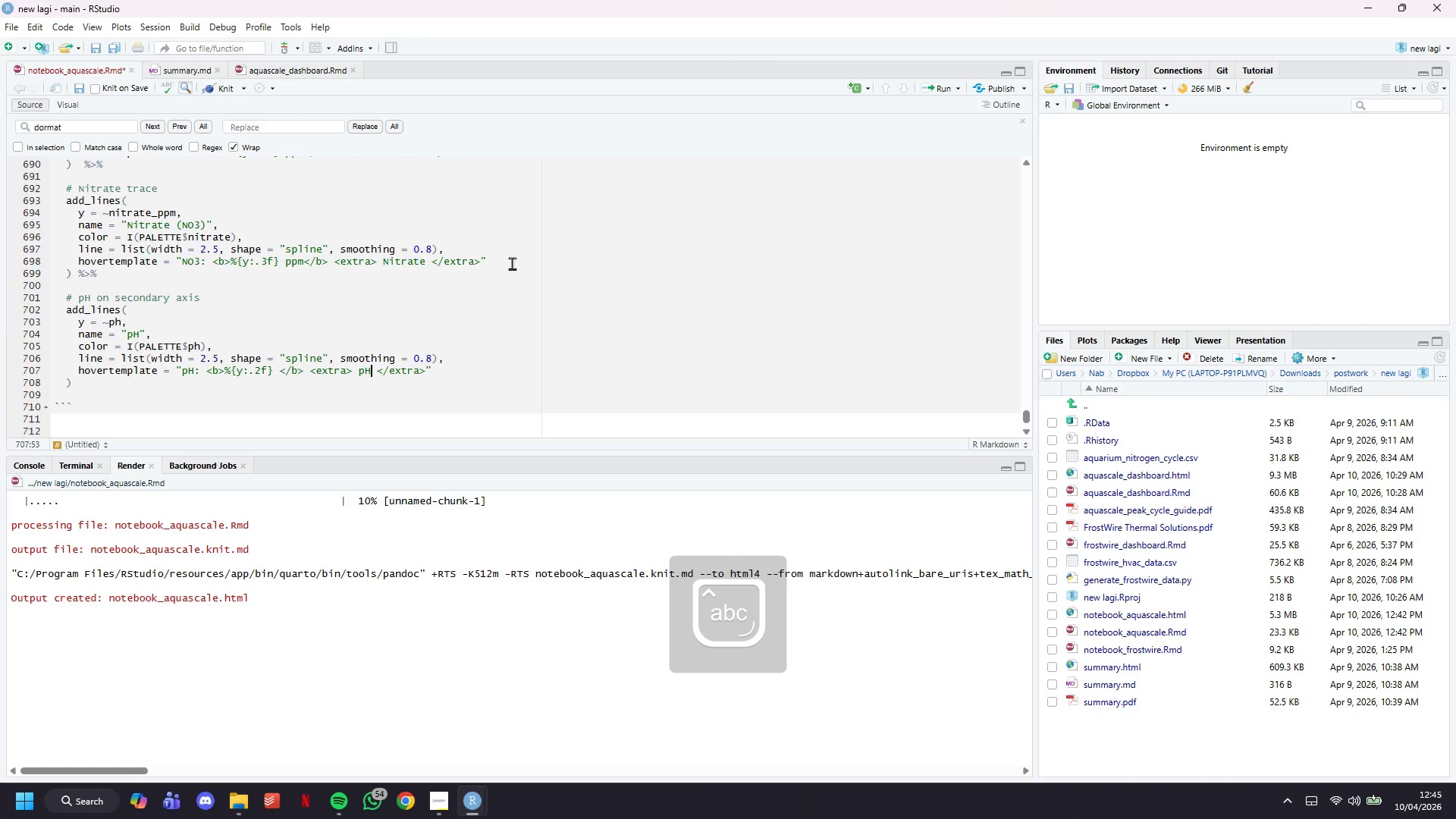 
key(ArrowRight)
 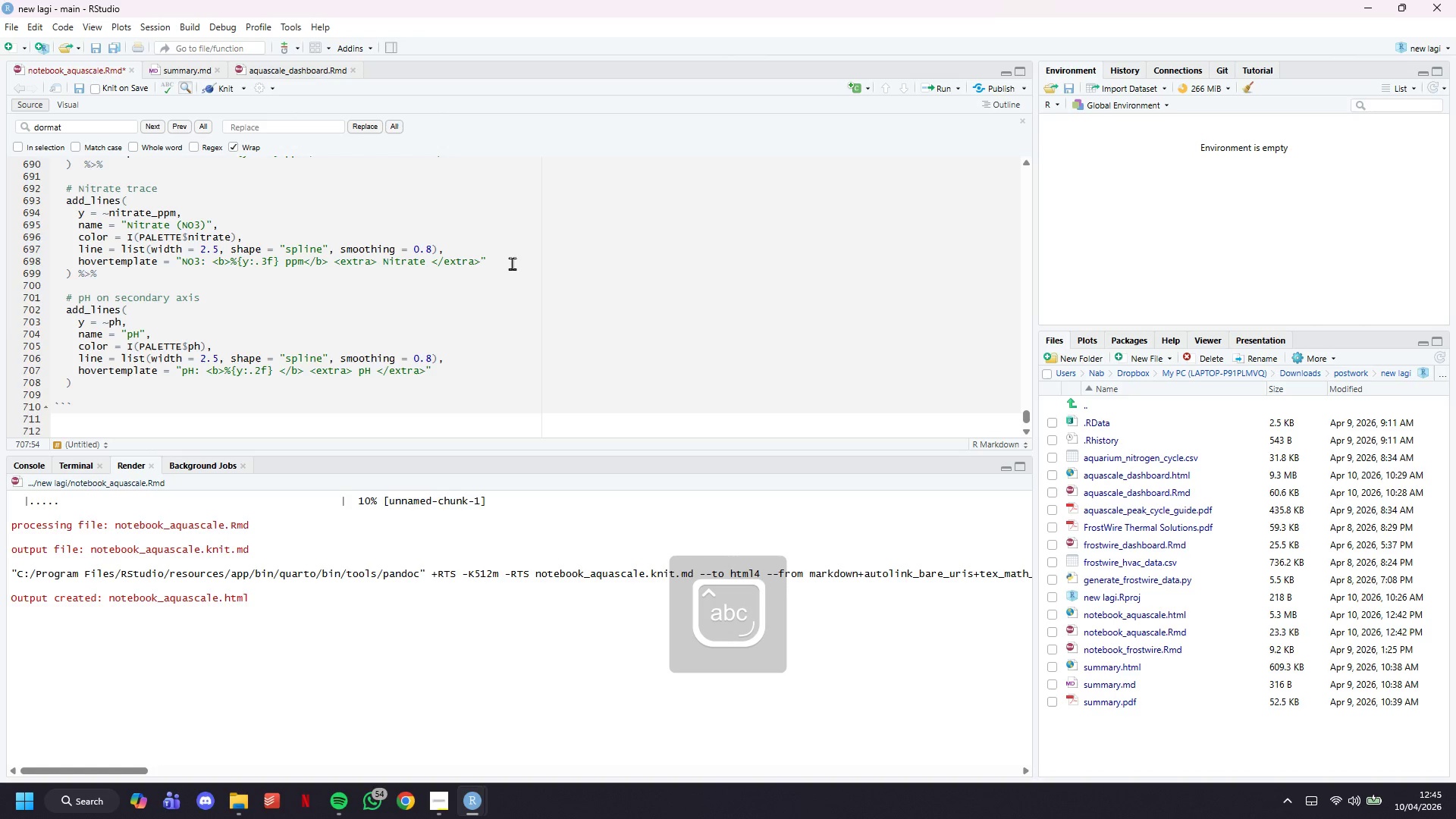 
key(ArrowDown)
 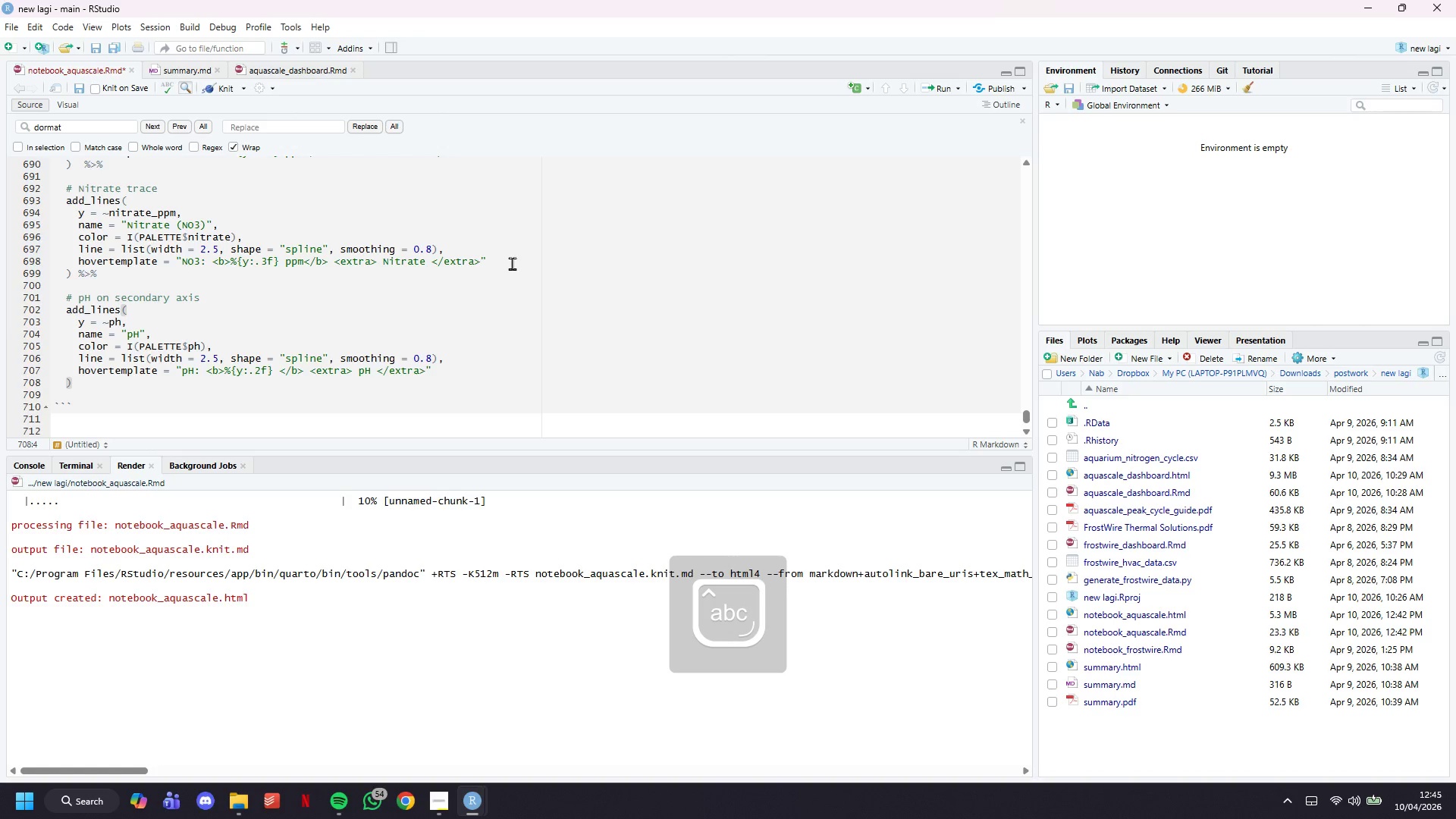 
key(Space)
 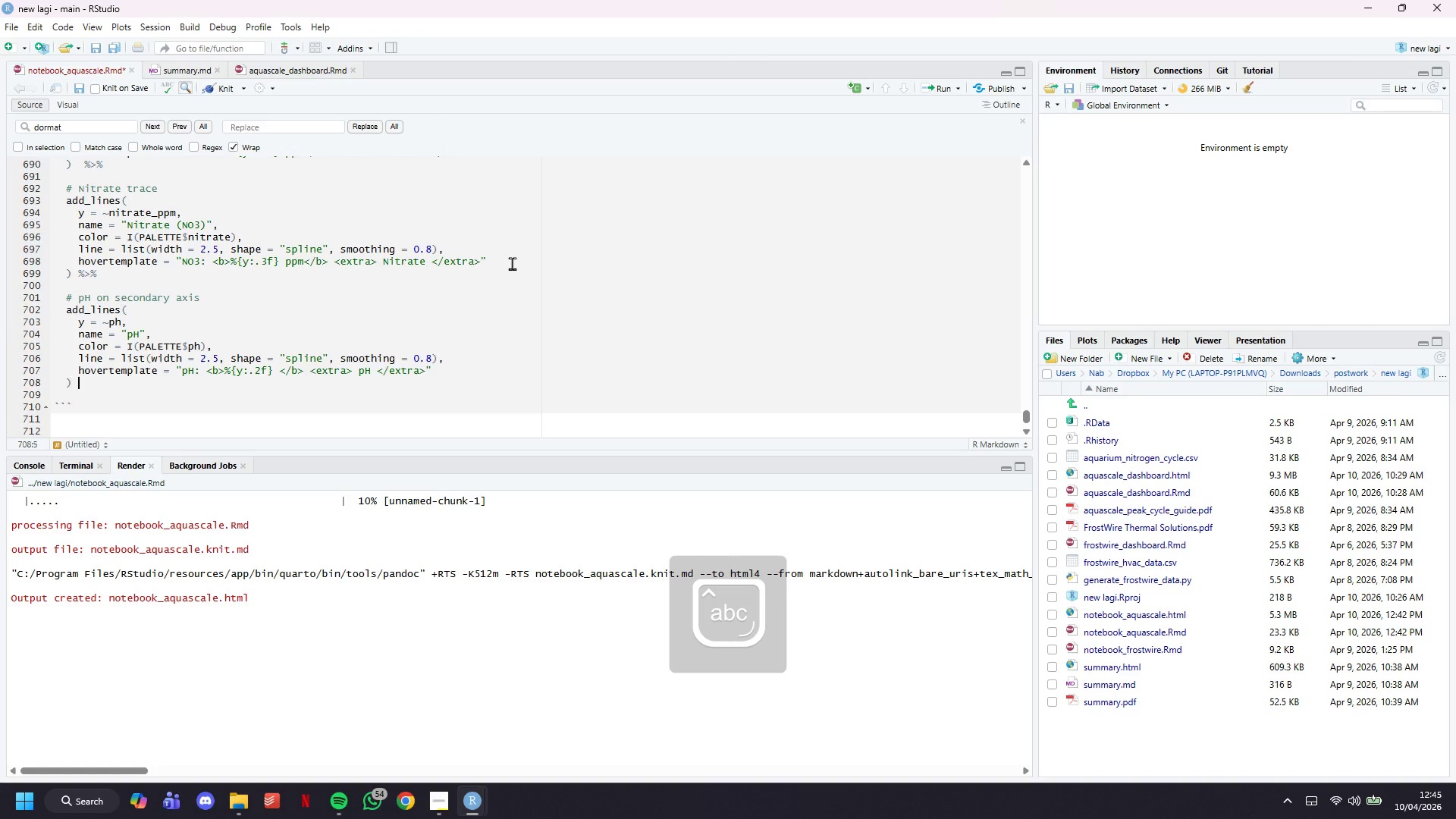 
key(Shift+5)
 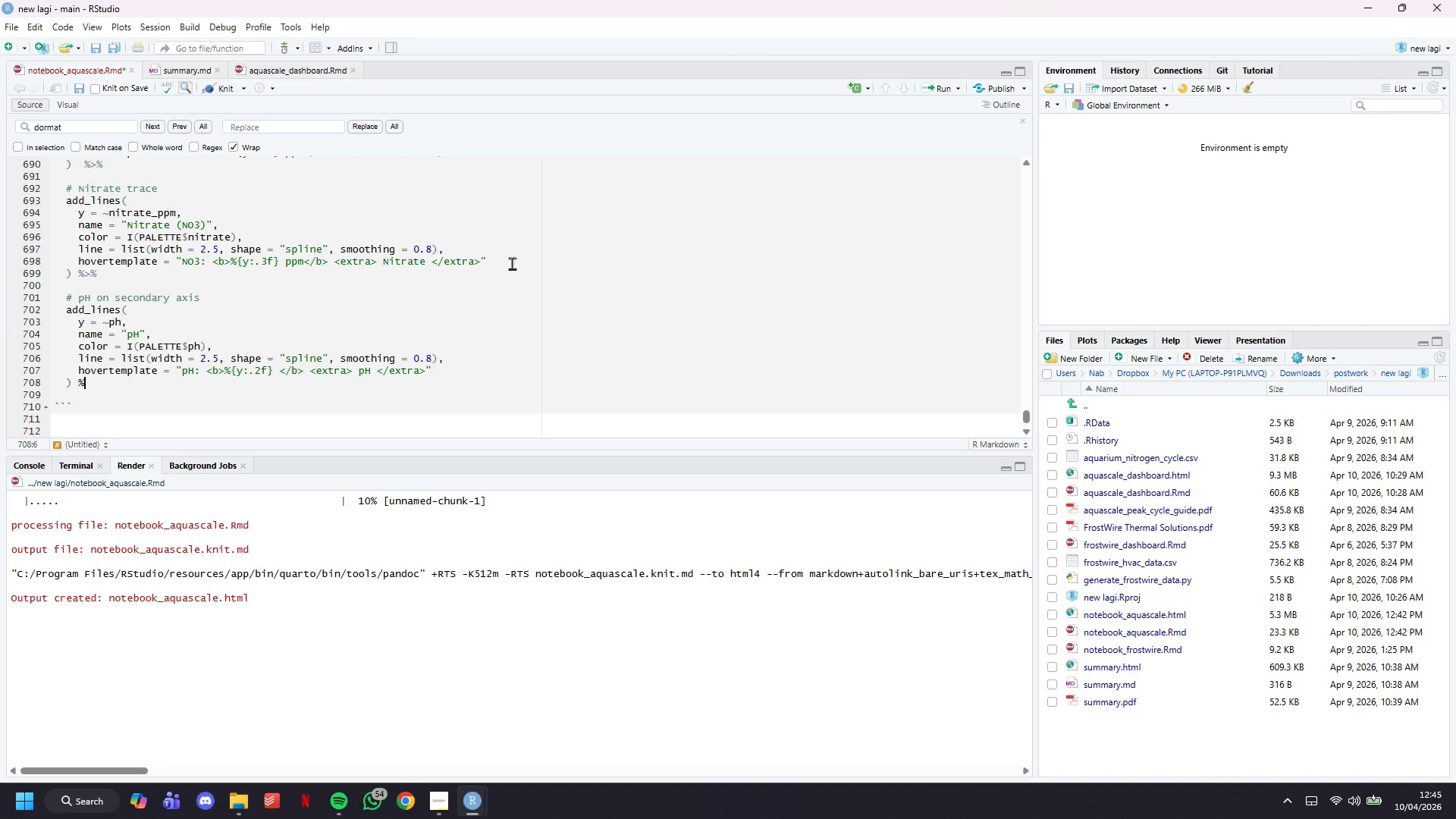 
key(Shift+Period)
 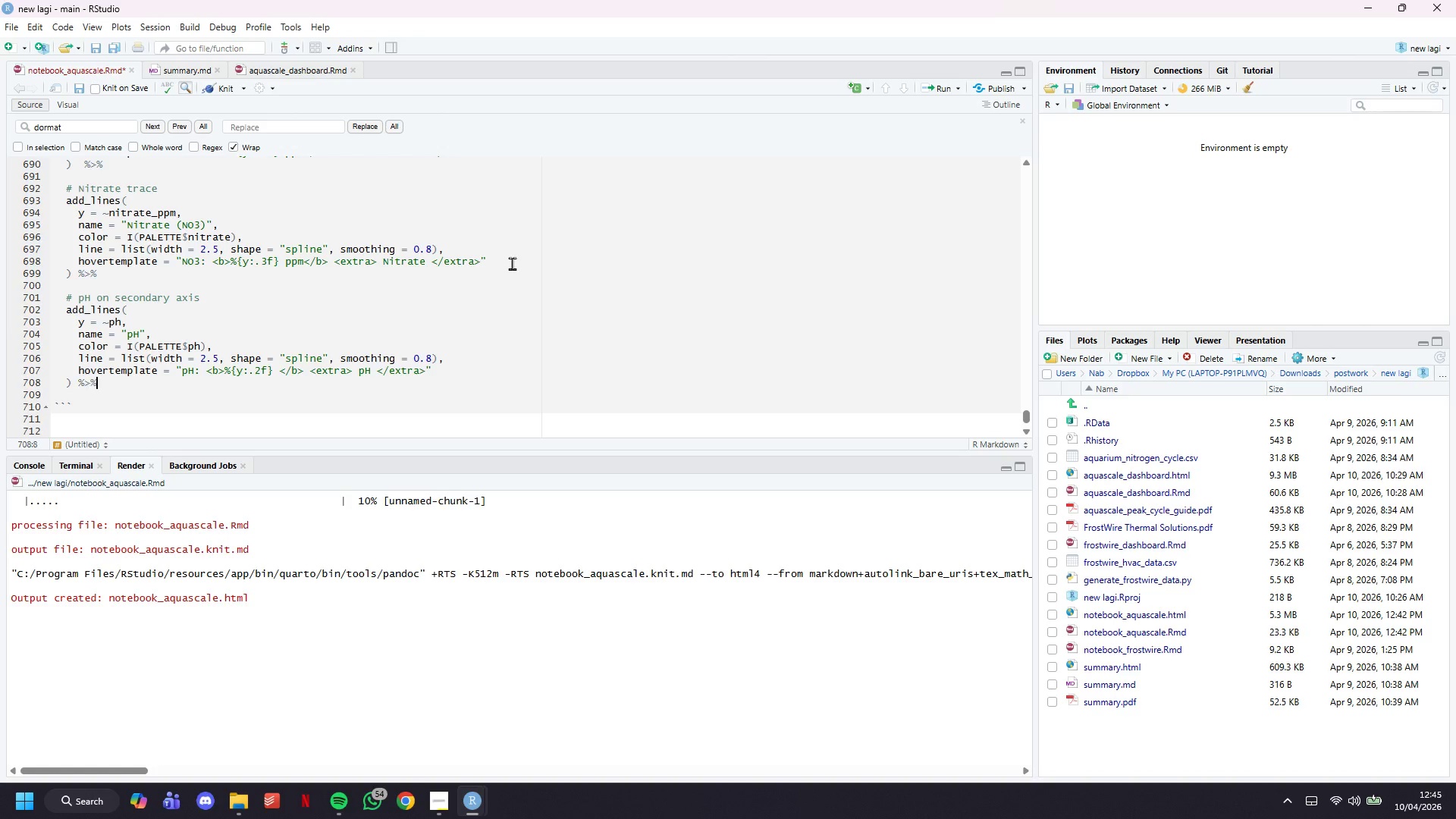 
key(Shift+5)
 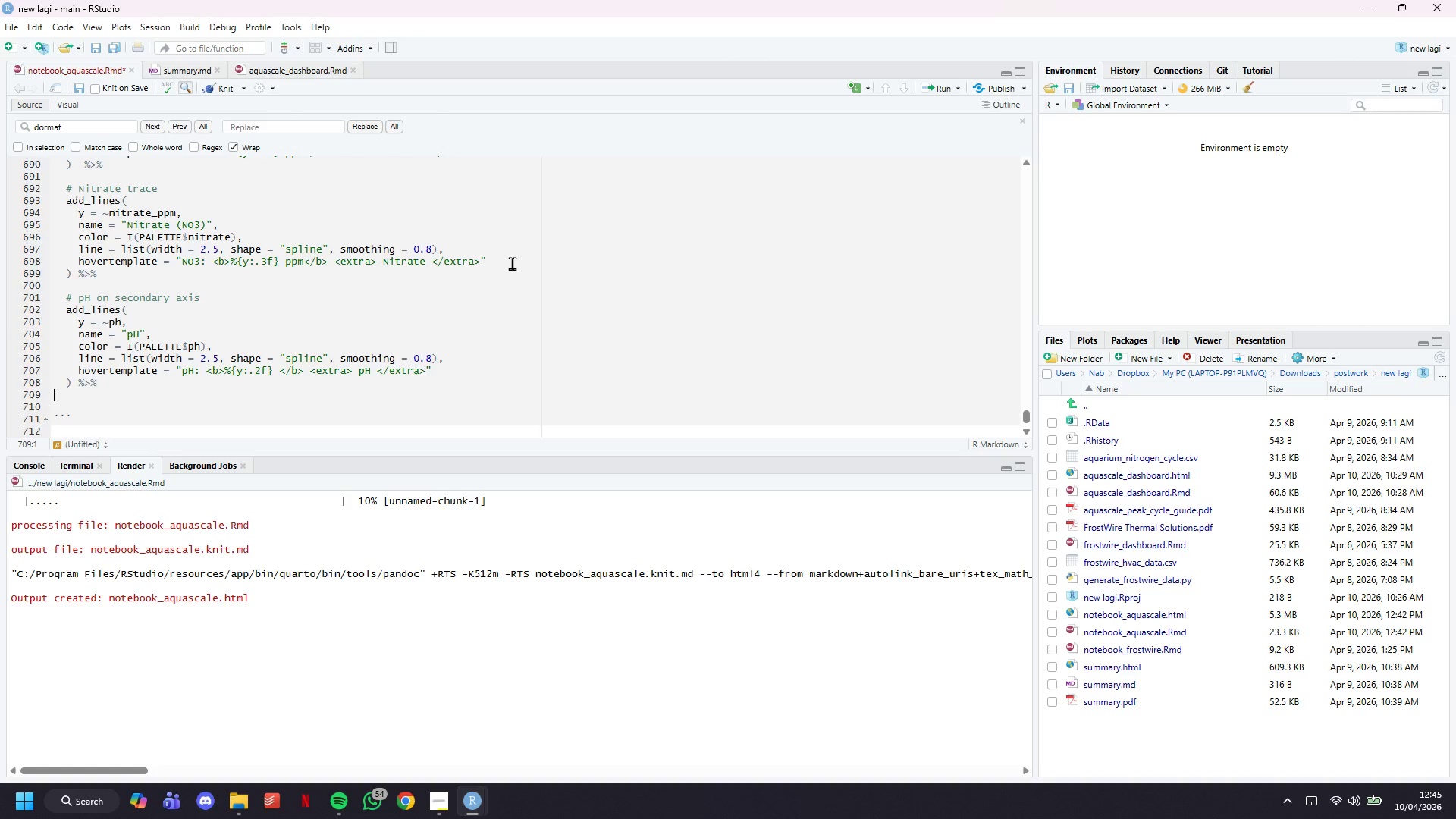 
key(Enter)
 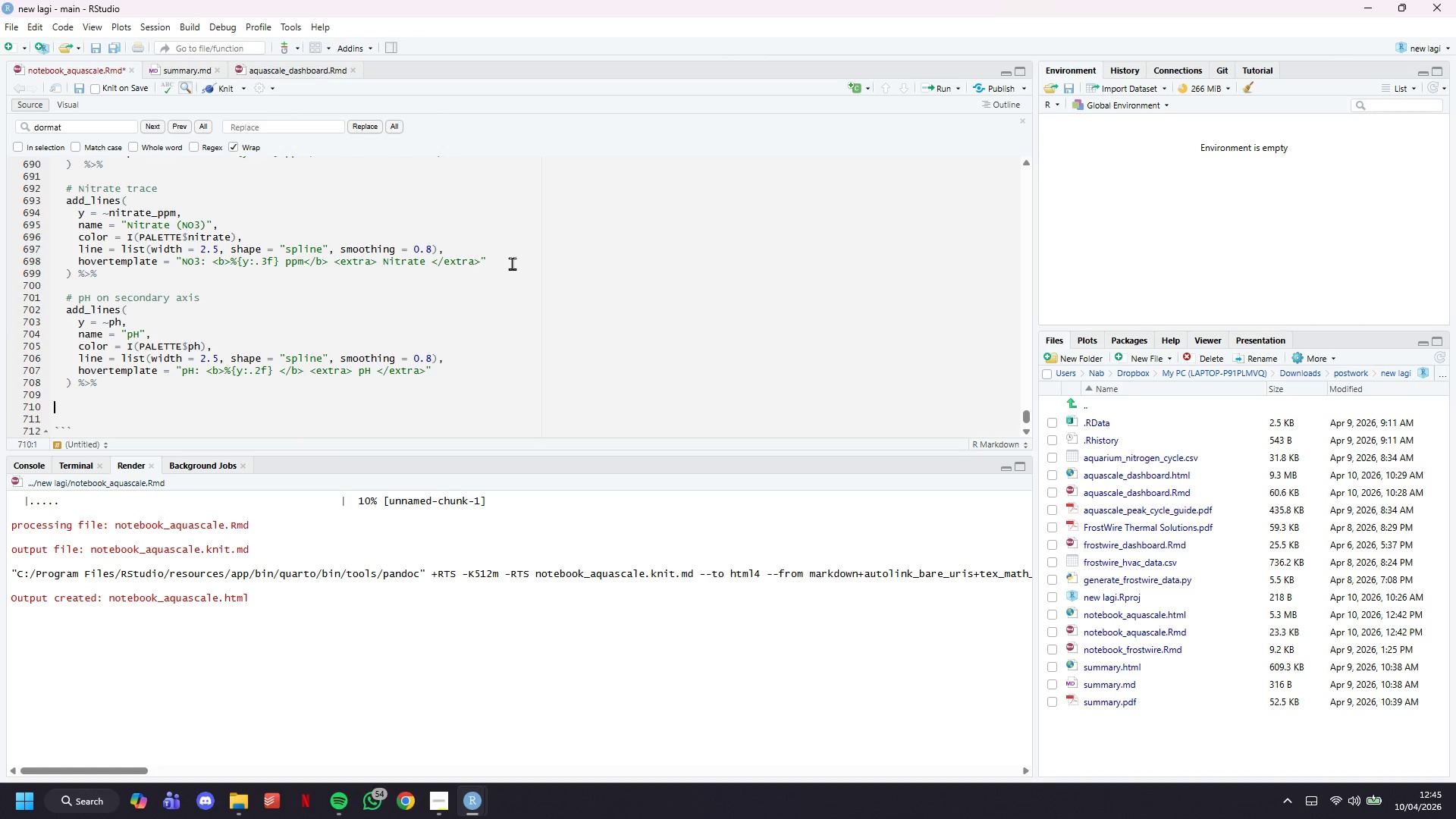 
key(Enter)
 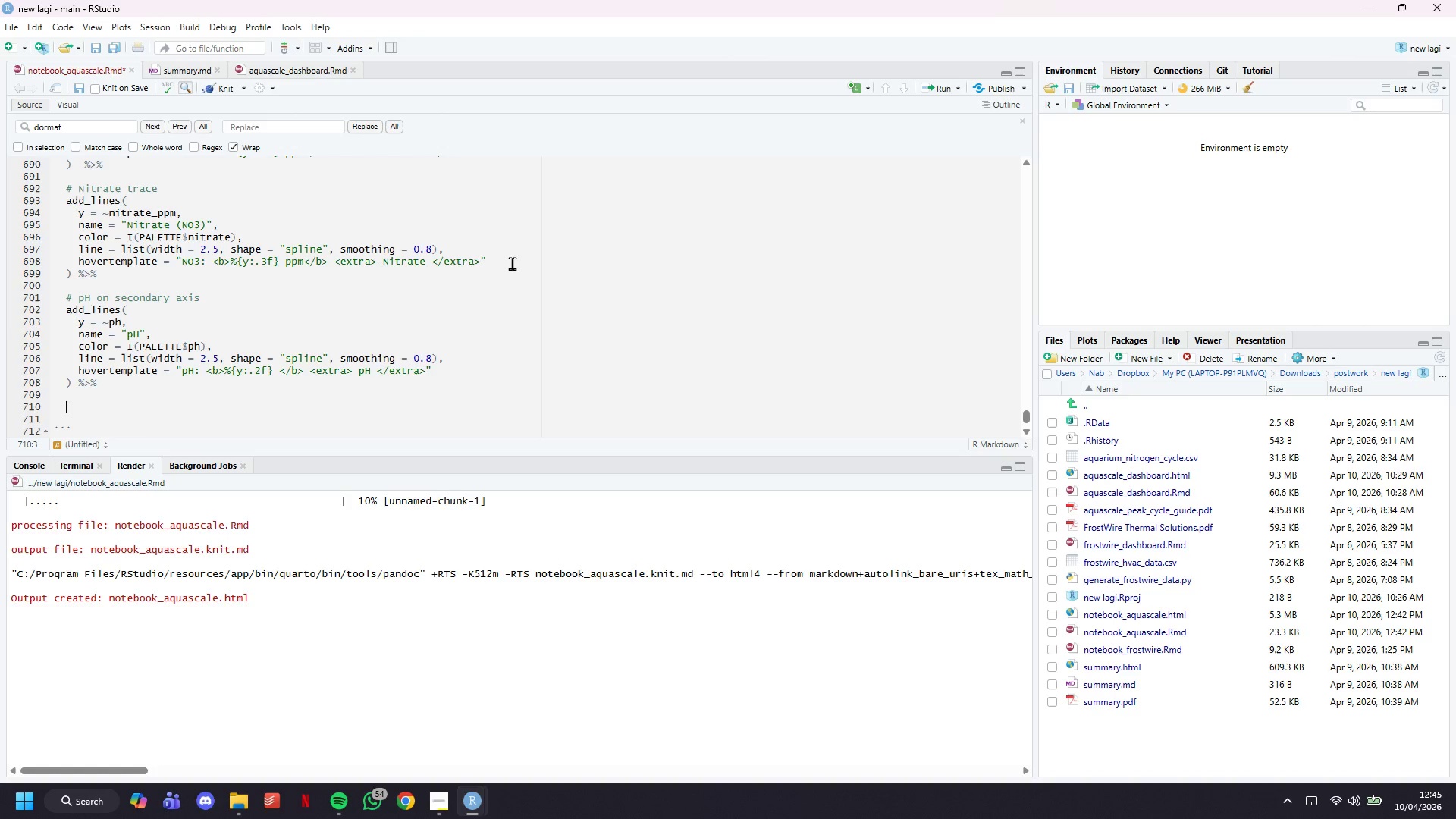 
key(Tab)
type(# Safe threshold - ammonia (dahs)
key(Backspace)
key(Backspace)
type(shed horizontal reference)
 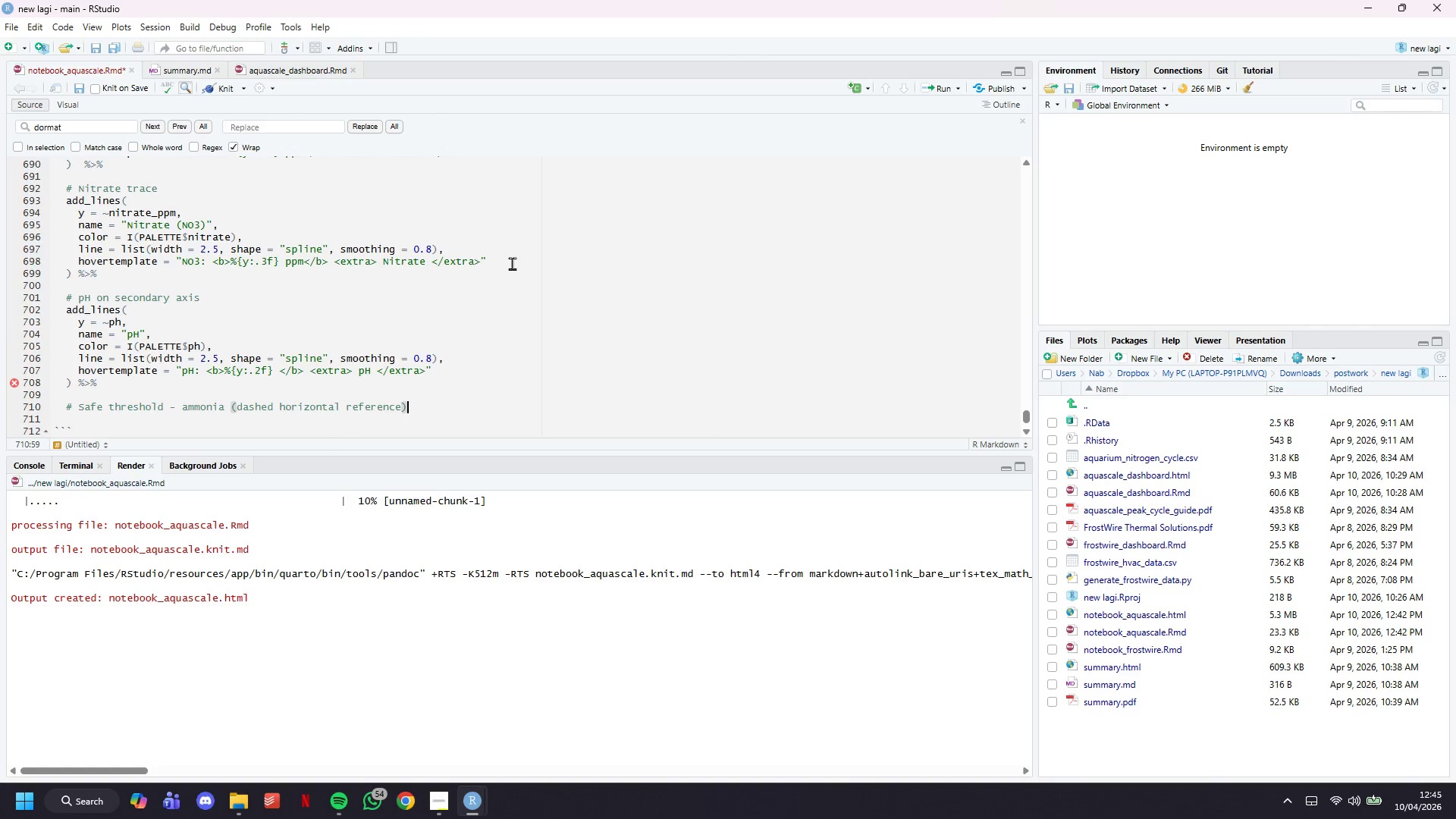 
hold_key(key=ControlLeft, duration=1.56)
 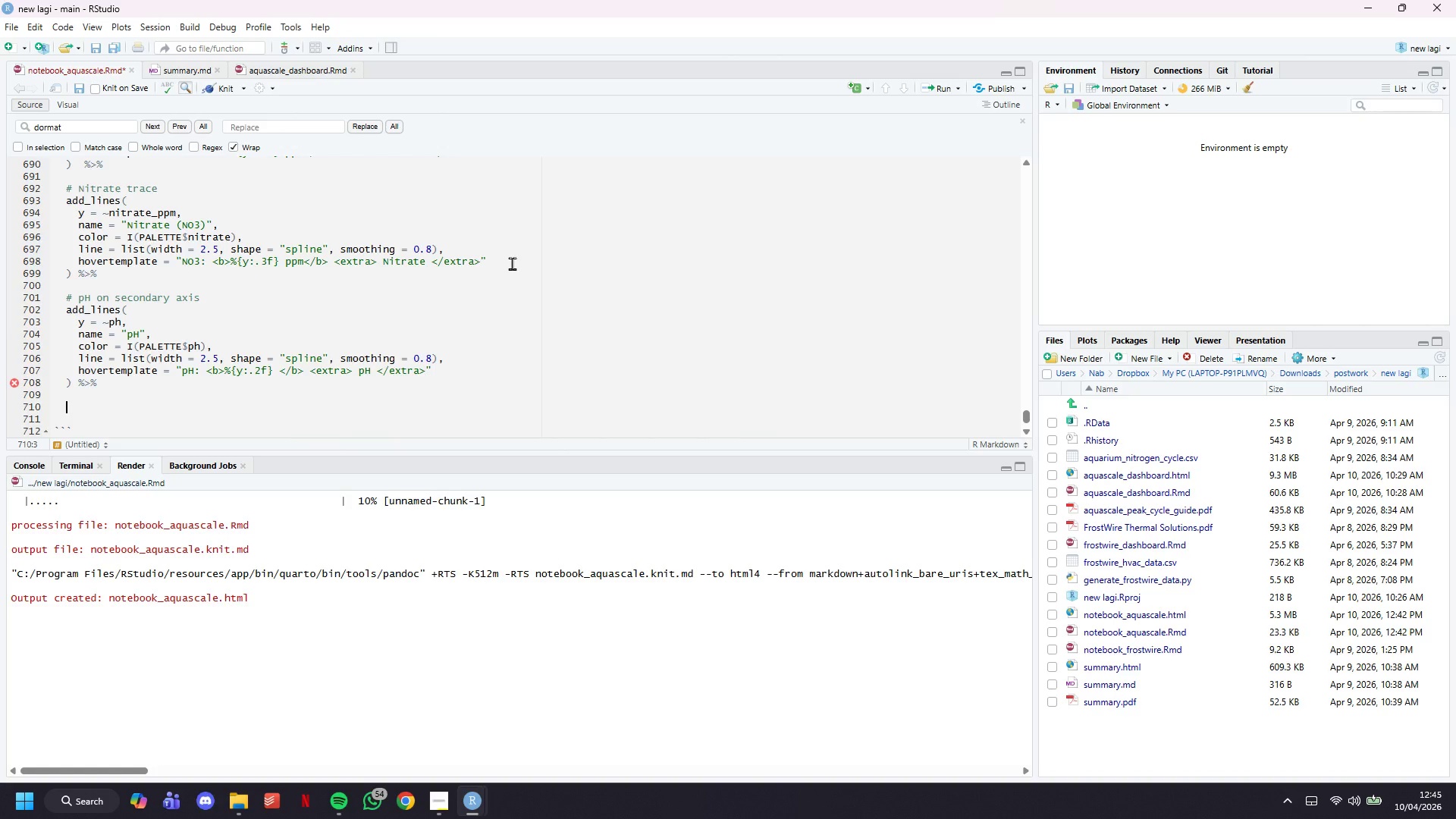 
key(ArrowRight)
 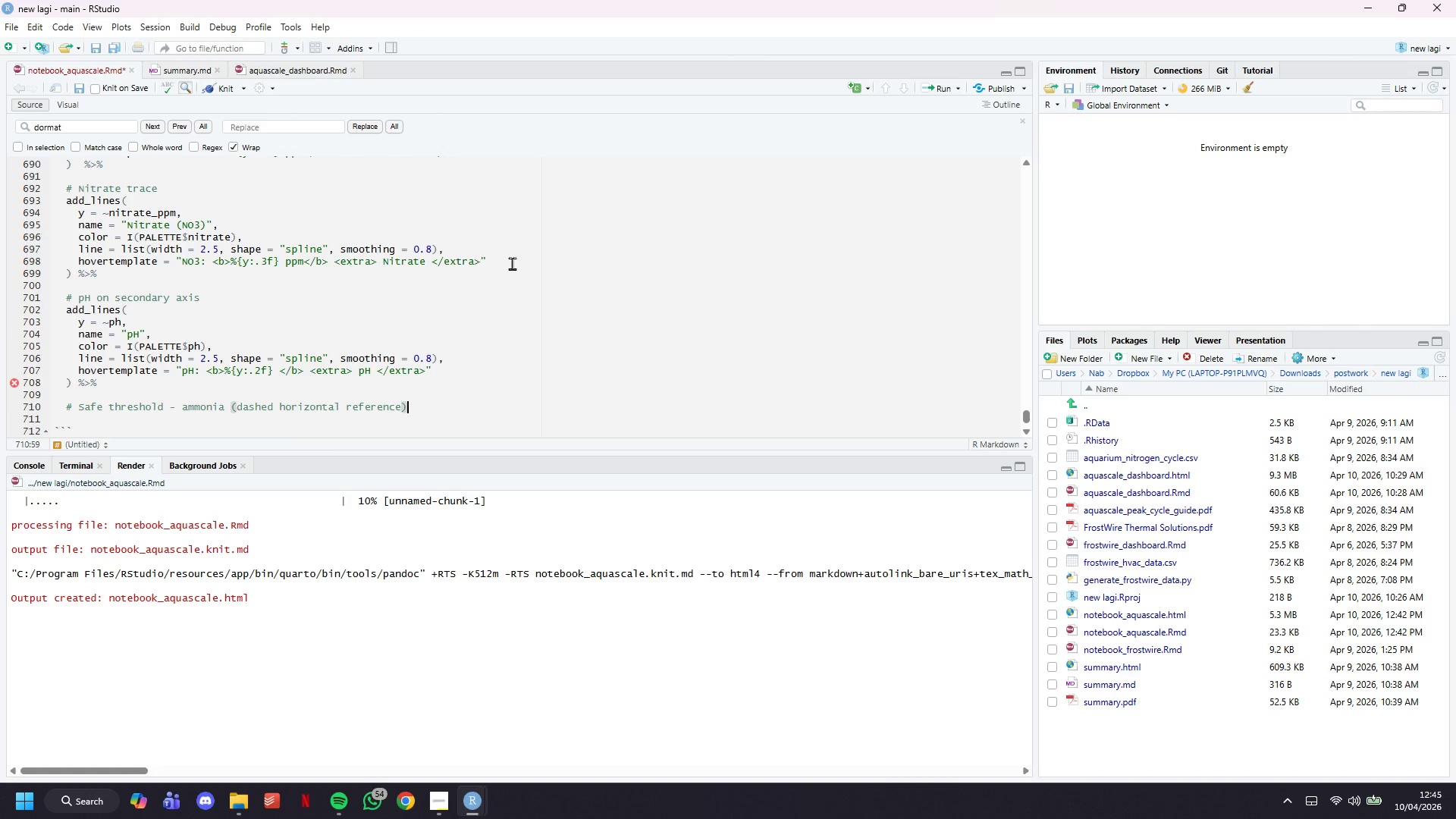 
key(Enter)
 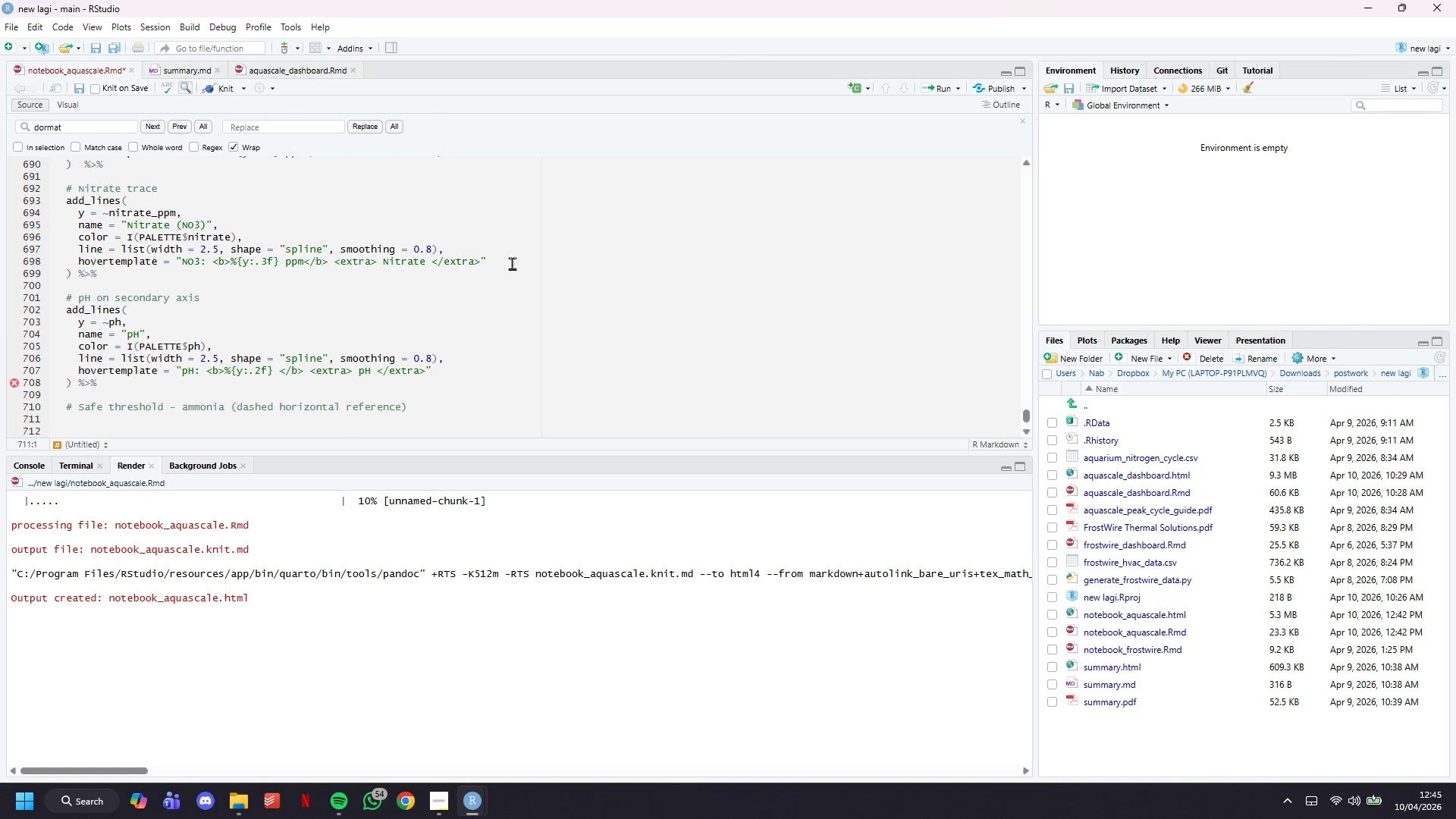 
key(Tab)
type(add_lines()
 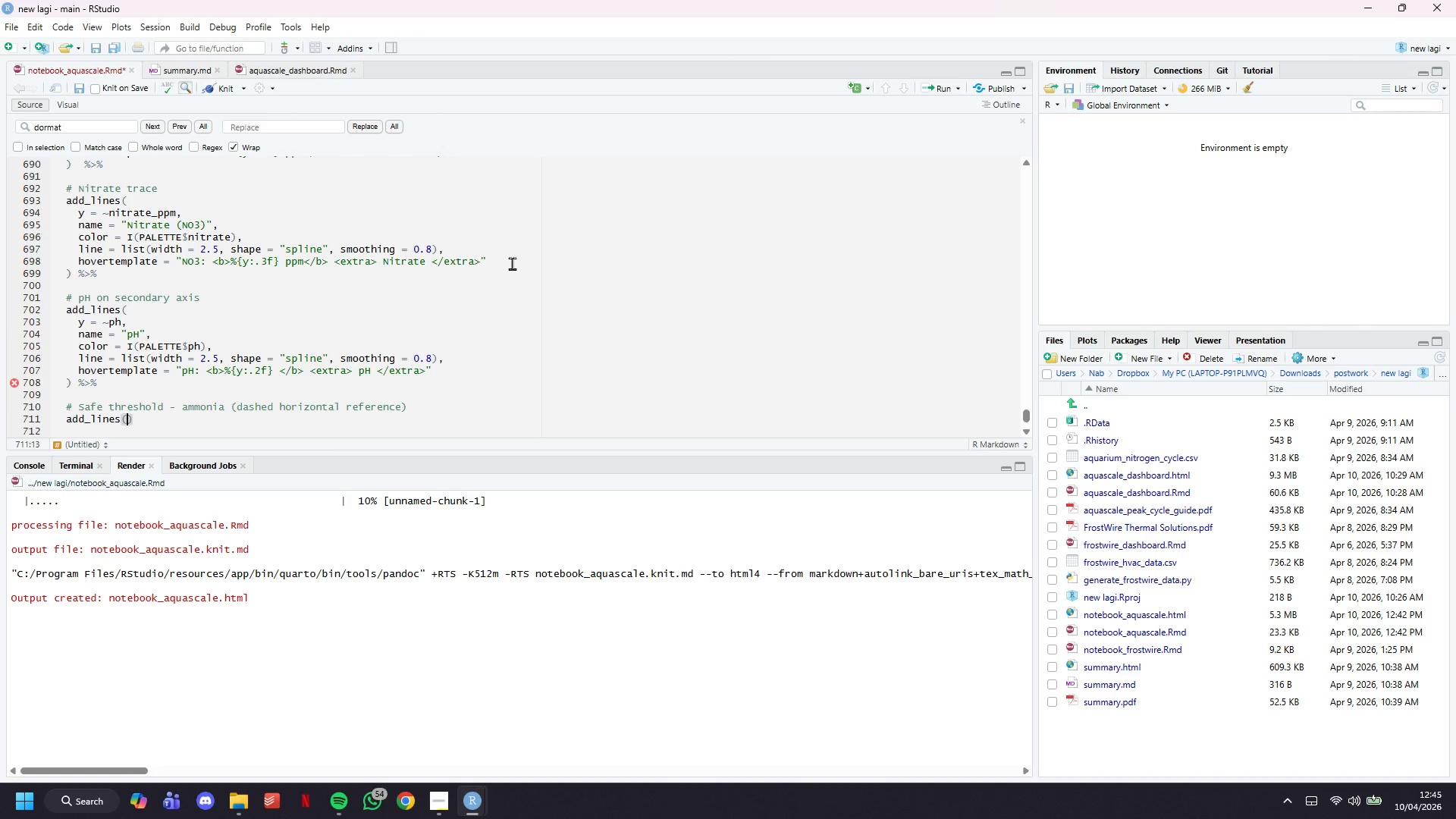 
key(Enter)
 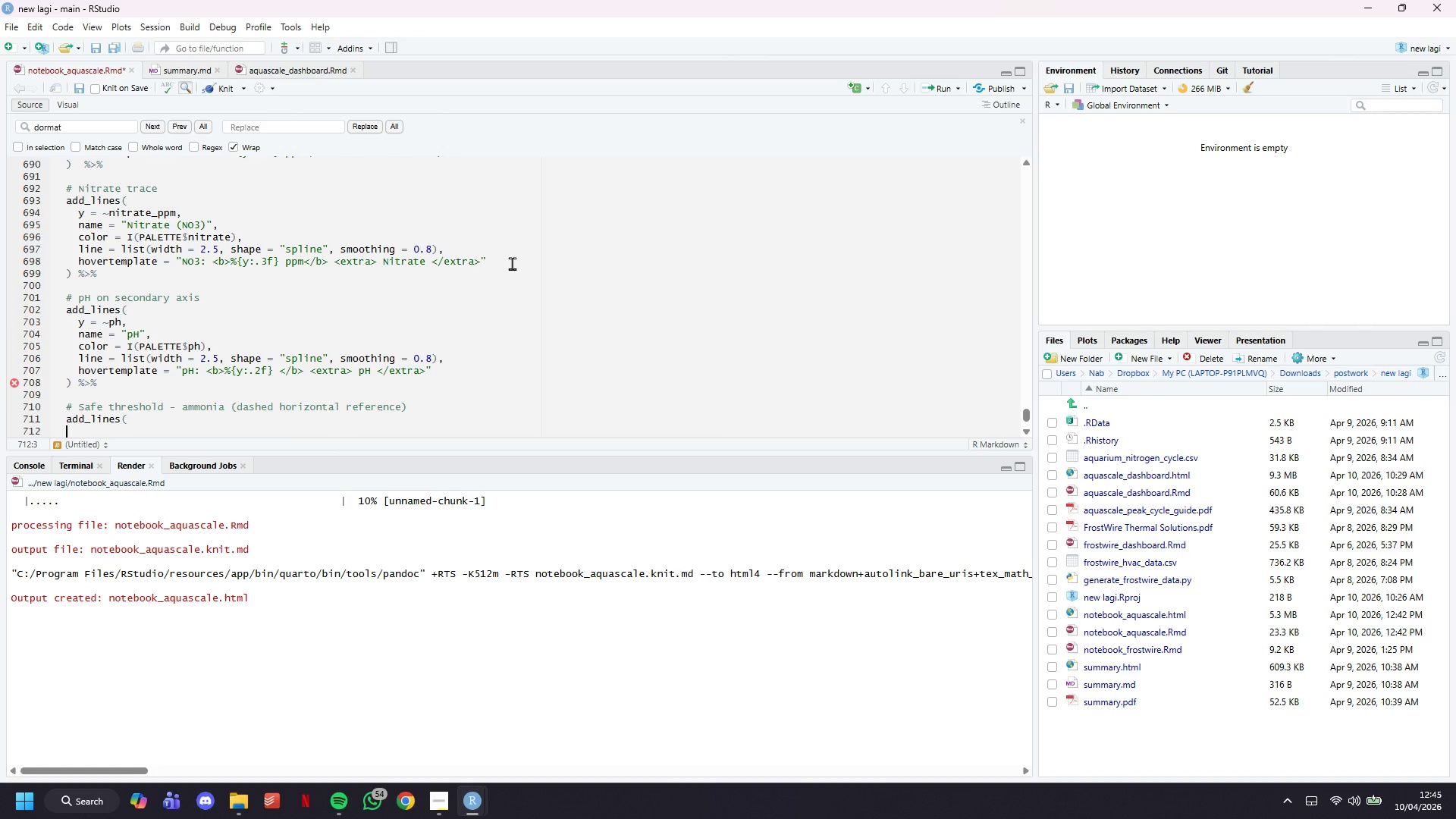 
key(Tab)
 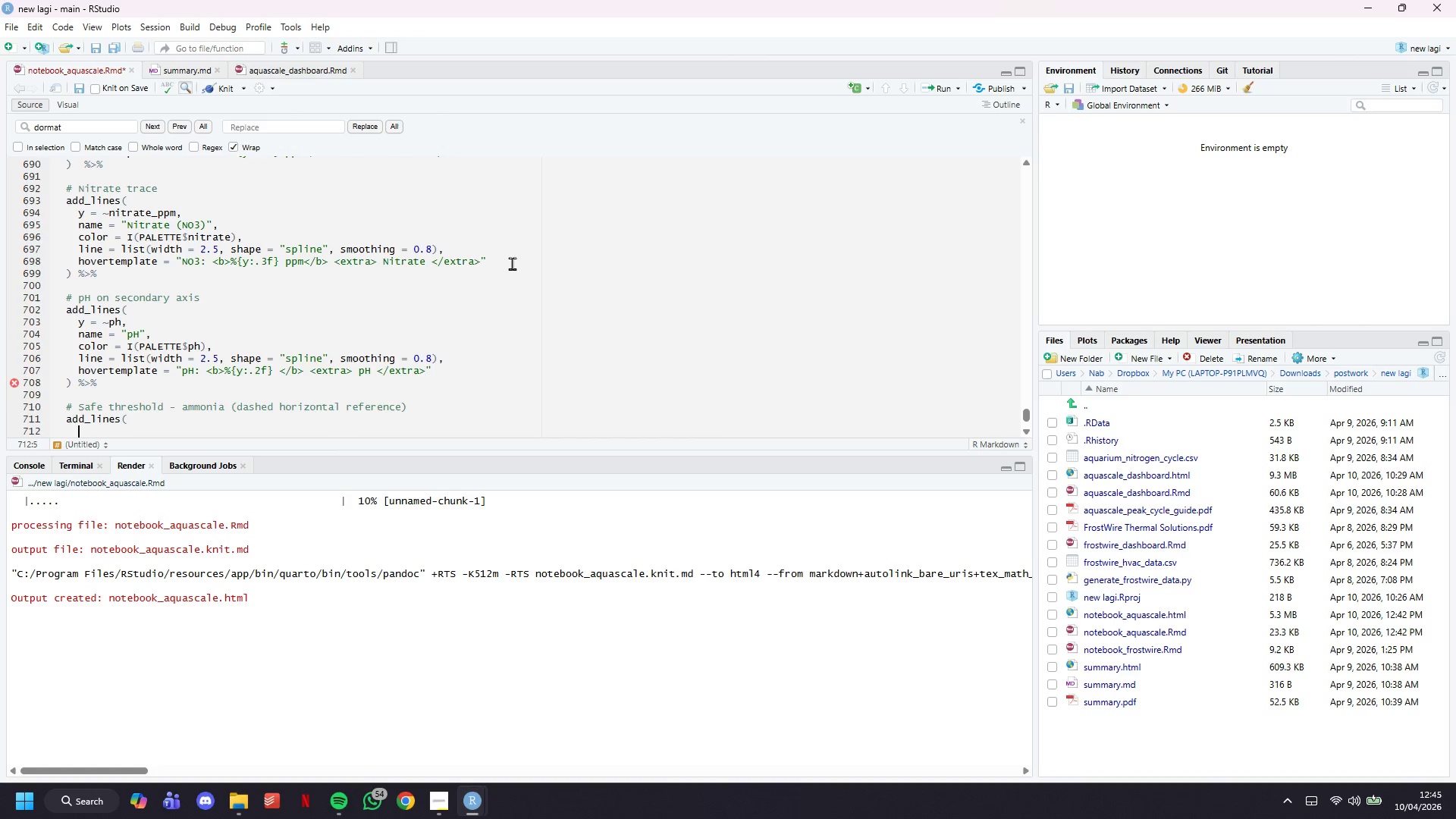 
key(Tab)
 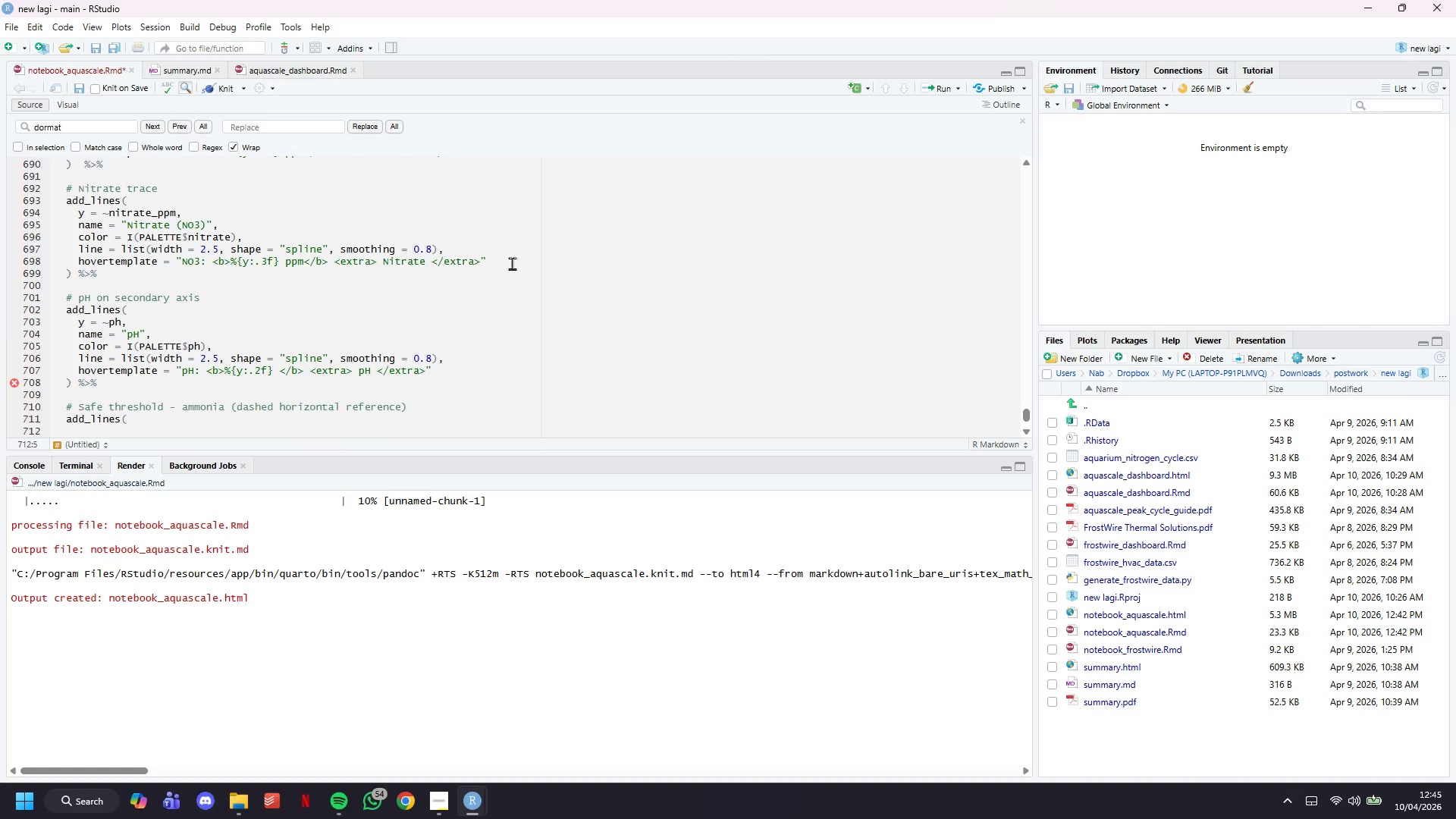 
key(Control+S)